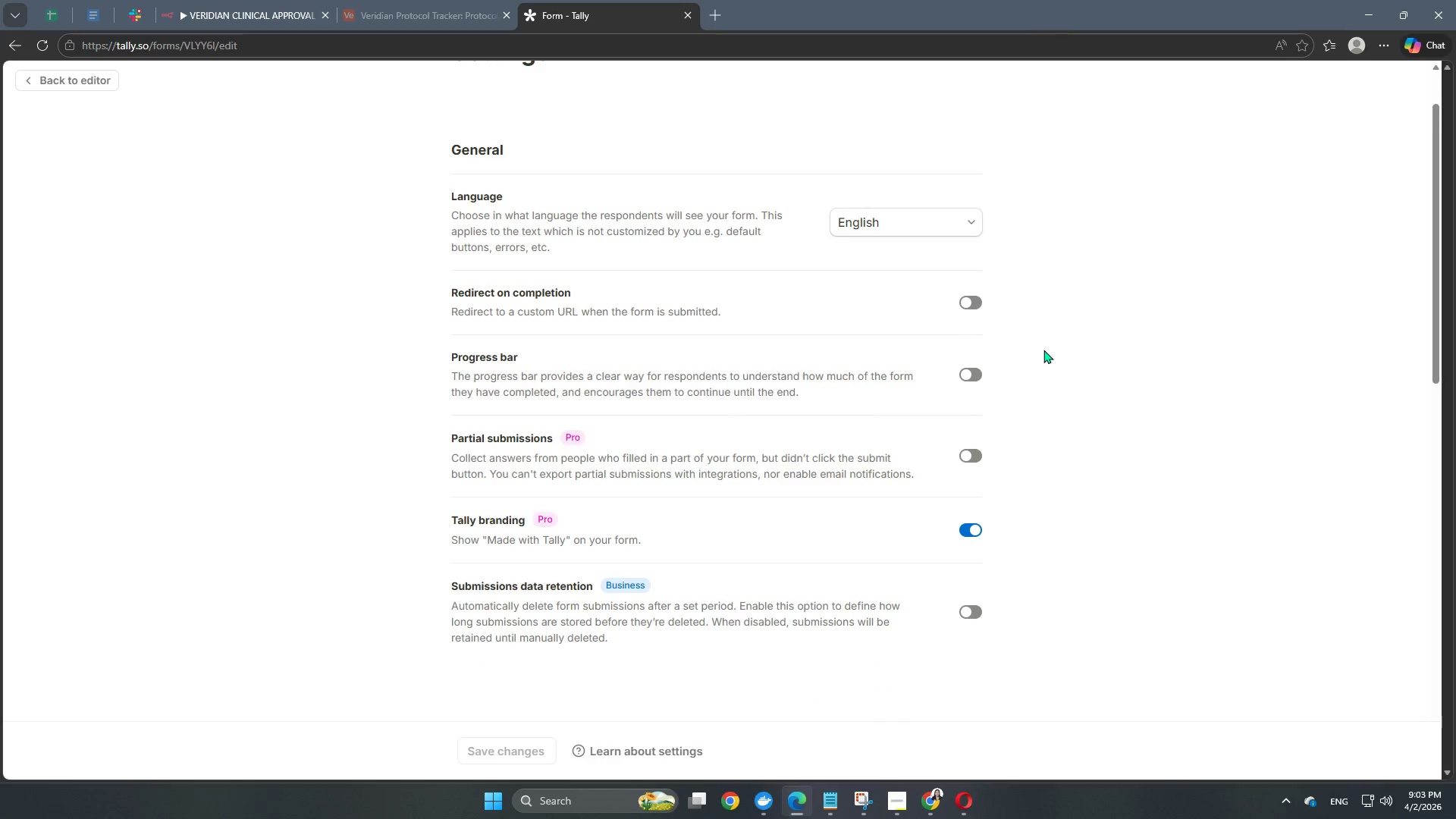 
left_click([973, 373])
 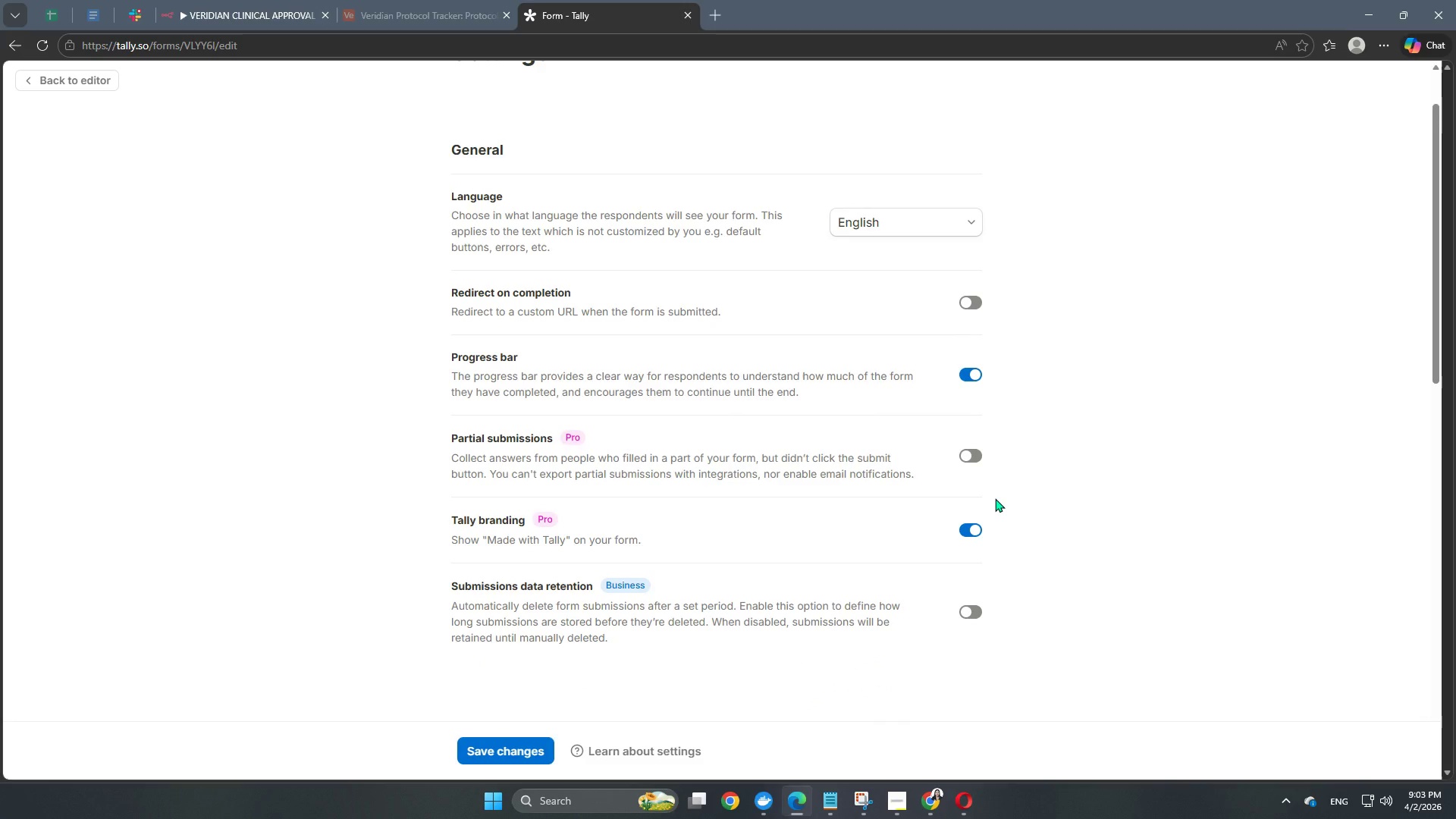 
scroll: coordinate [628, 404], scroll_direction: down, amount: 7.0
 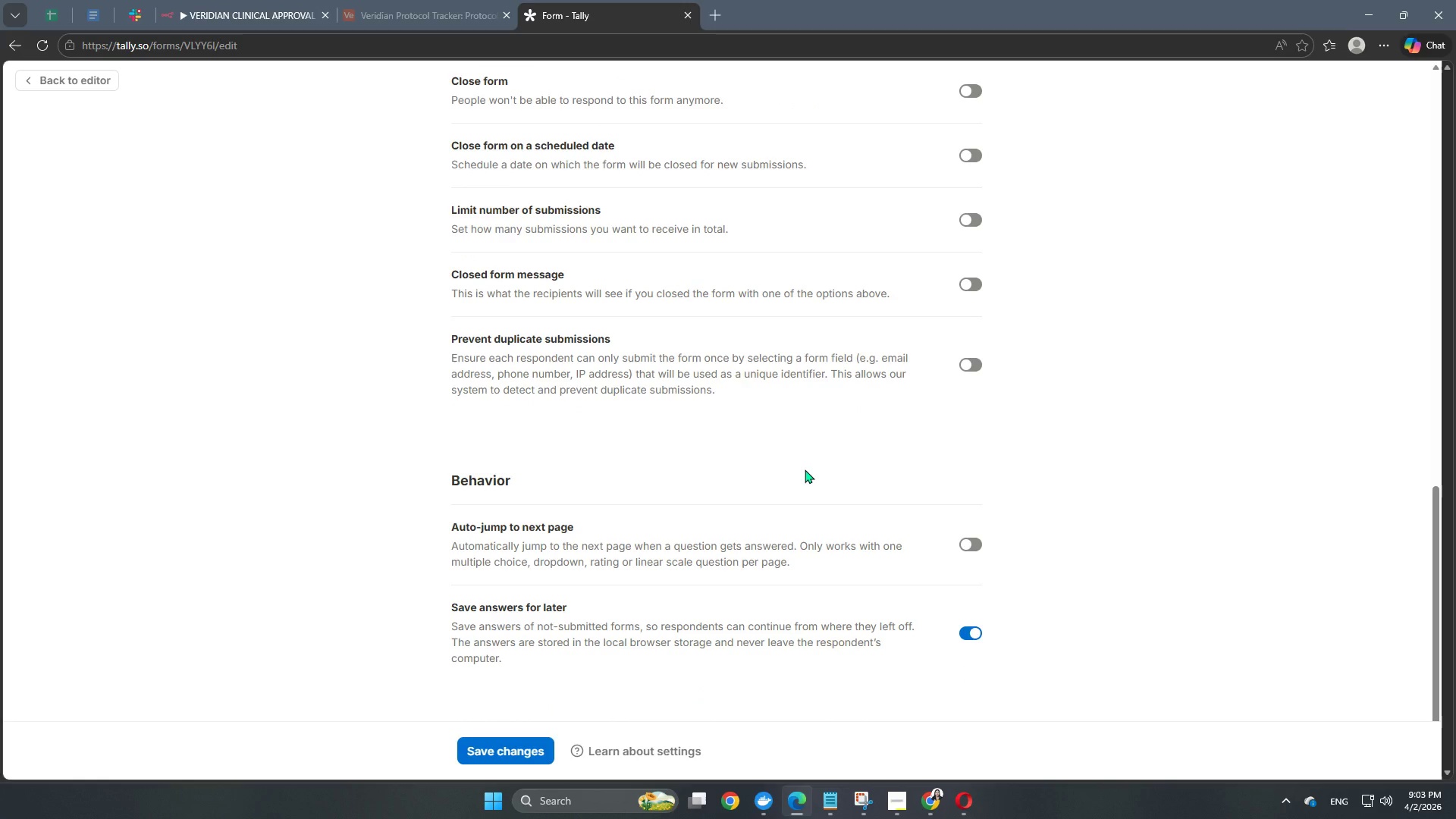 
scroll: coordinate [805, 469], scroll_direction: up, amount: 20.0
 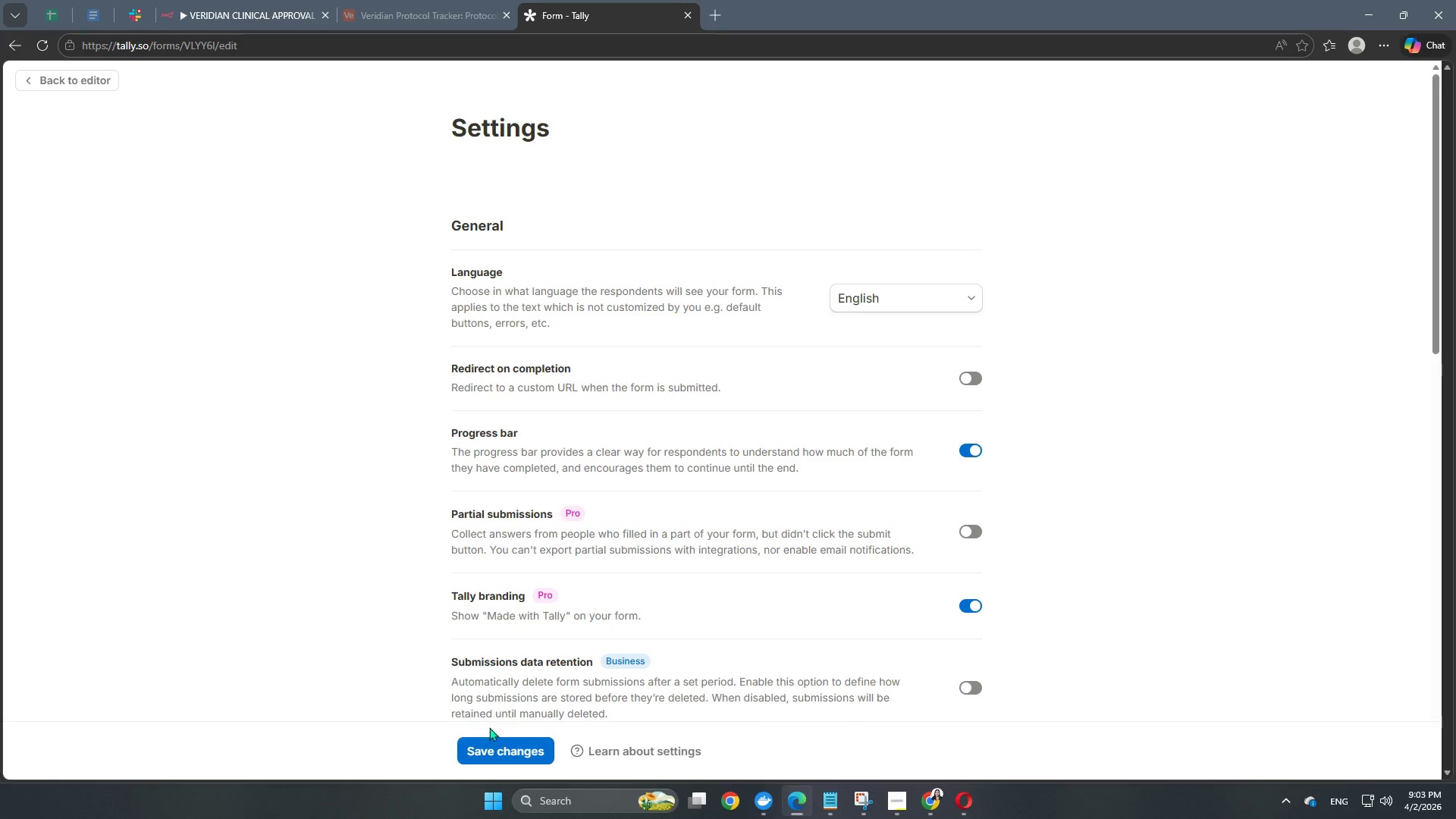 
left_click([494, 760])
 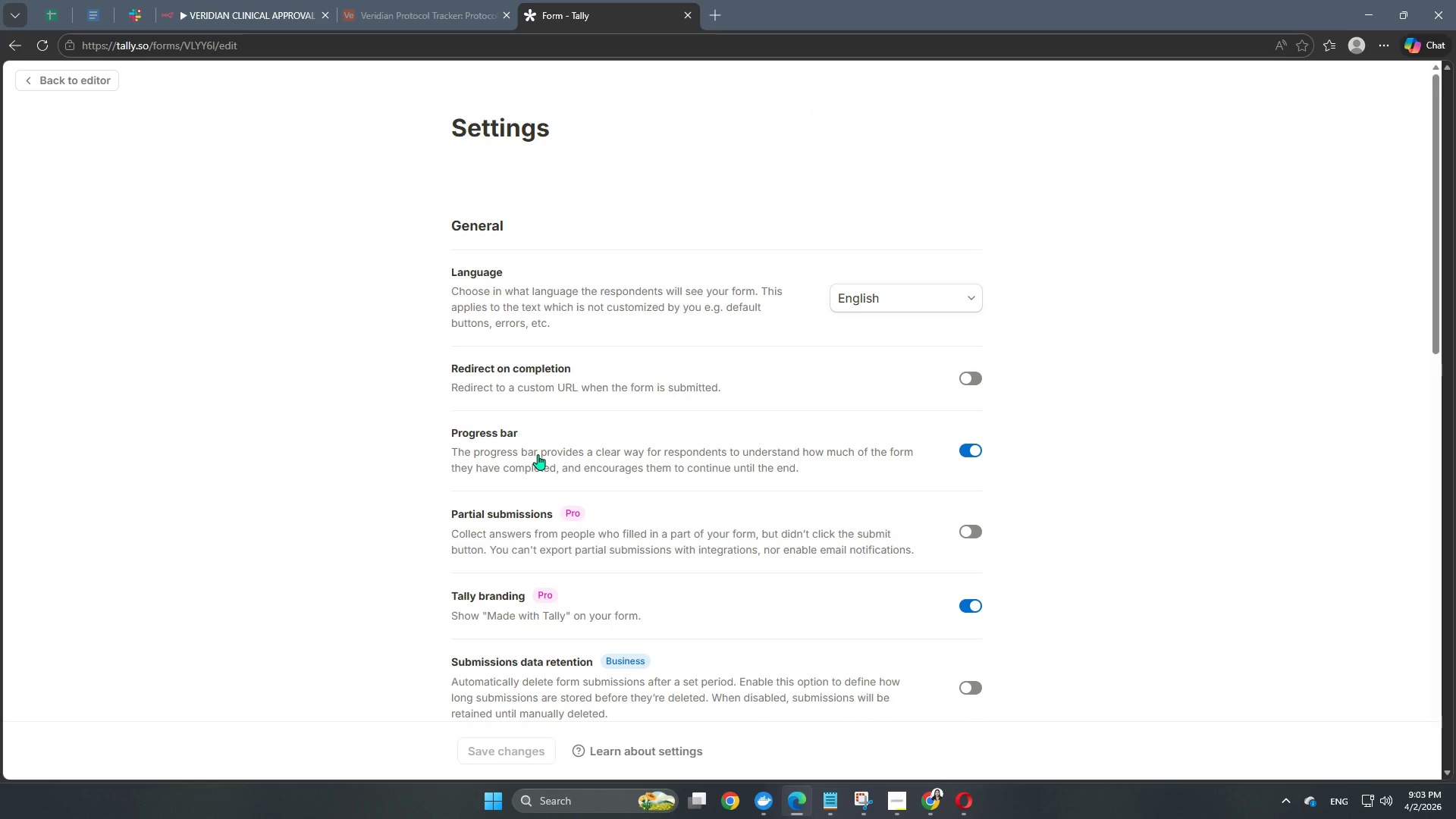 
scroll: coordinate [309, 340], scroll_direction: up, amount: 8.0
 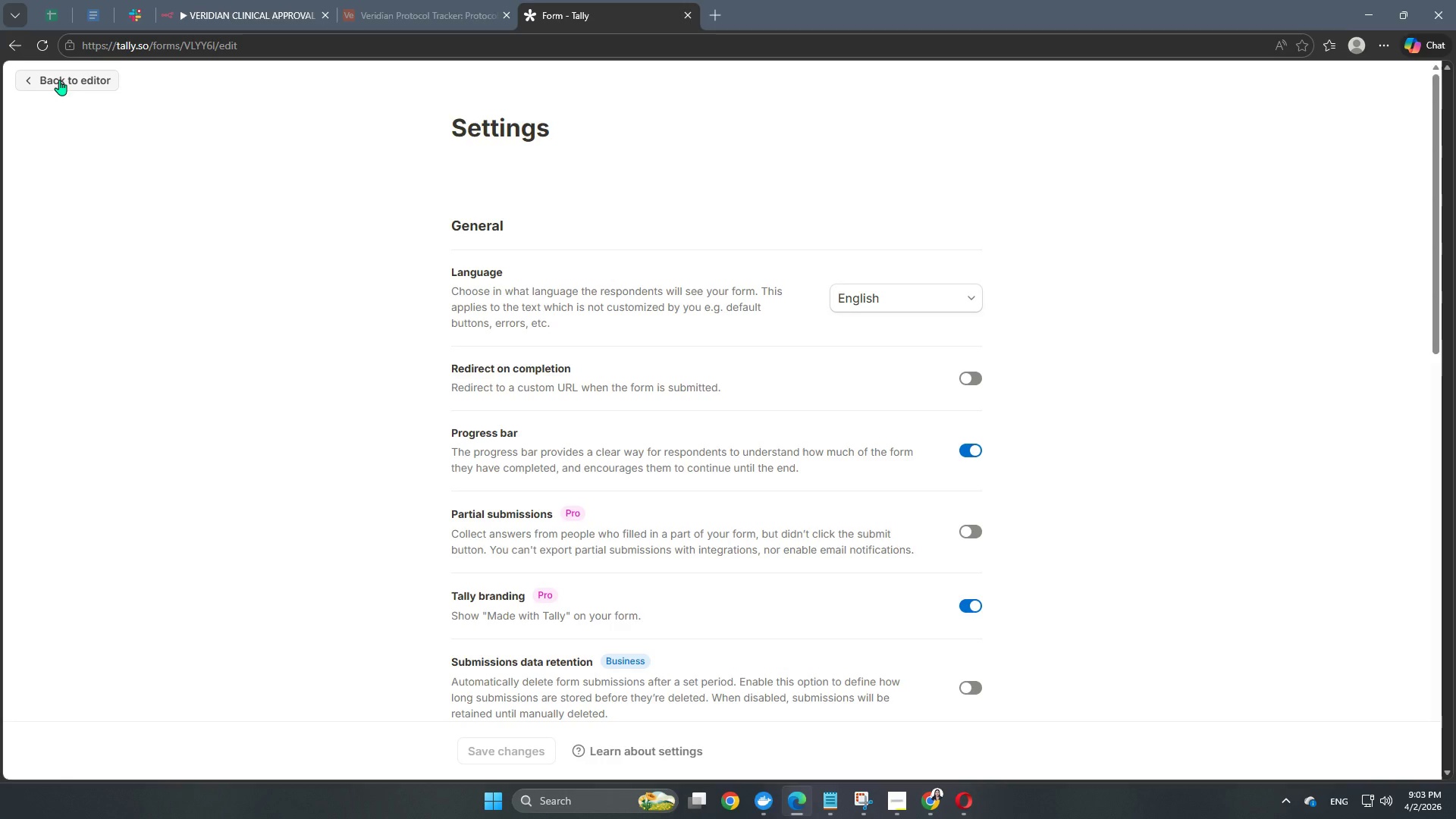 
left_click([61, 79])
 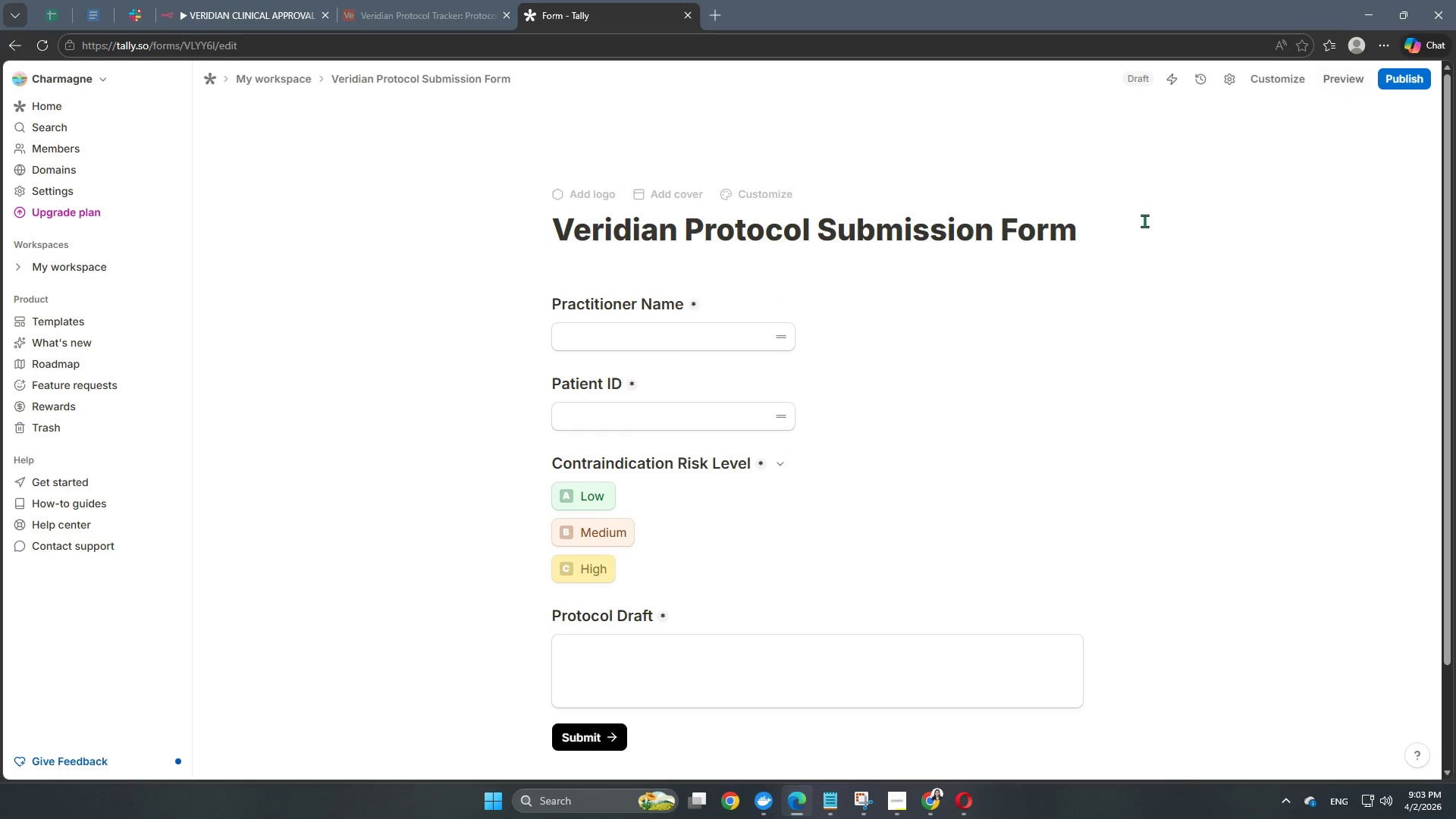 
scroll: coordinate [977, 398], scroll_direction: down, amount: 3.0
 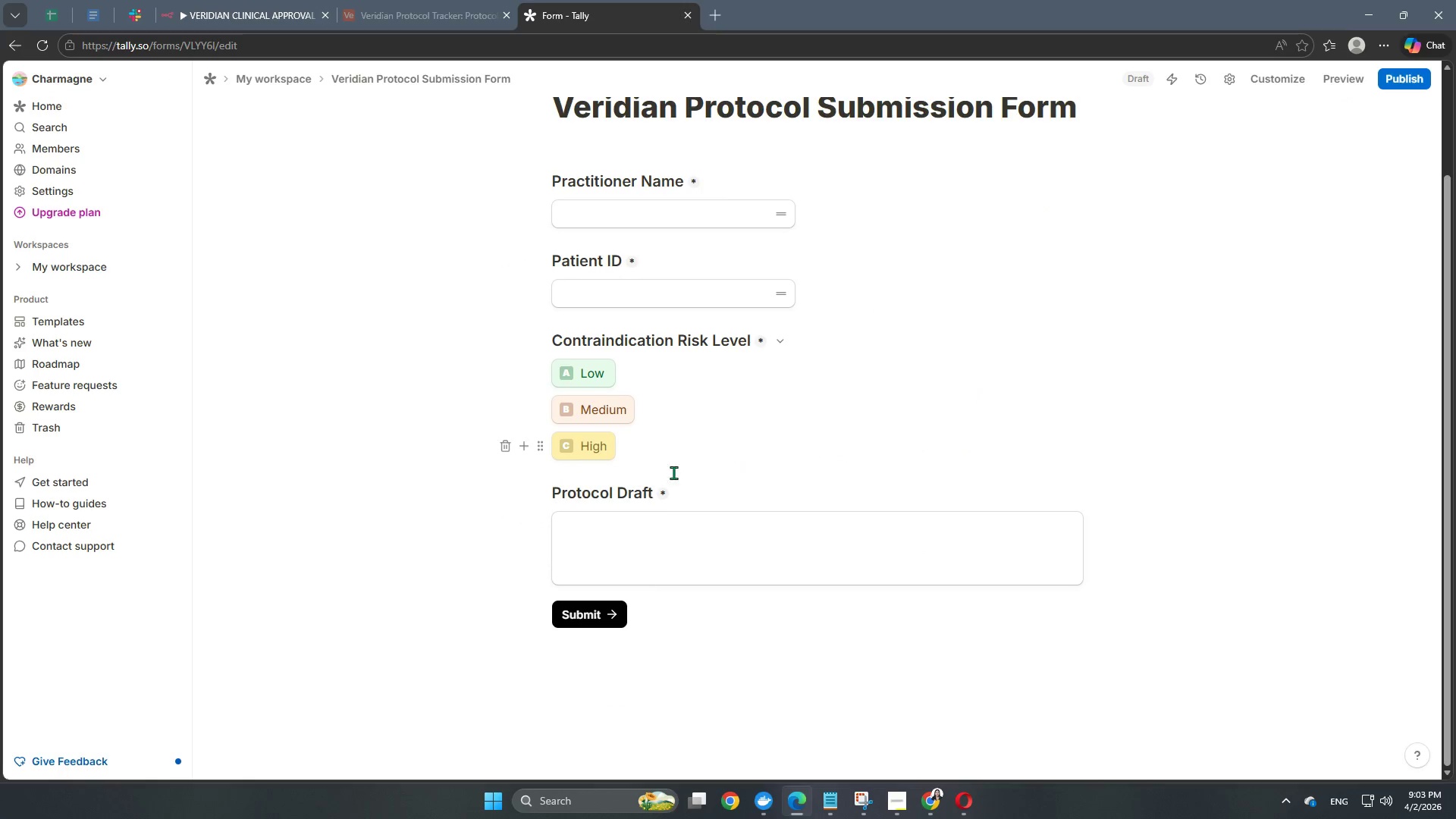 
scroll: coordinate [725, 453], scroll_direction: up, amount: 4.0
 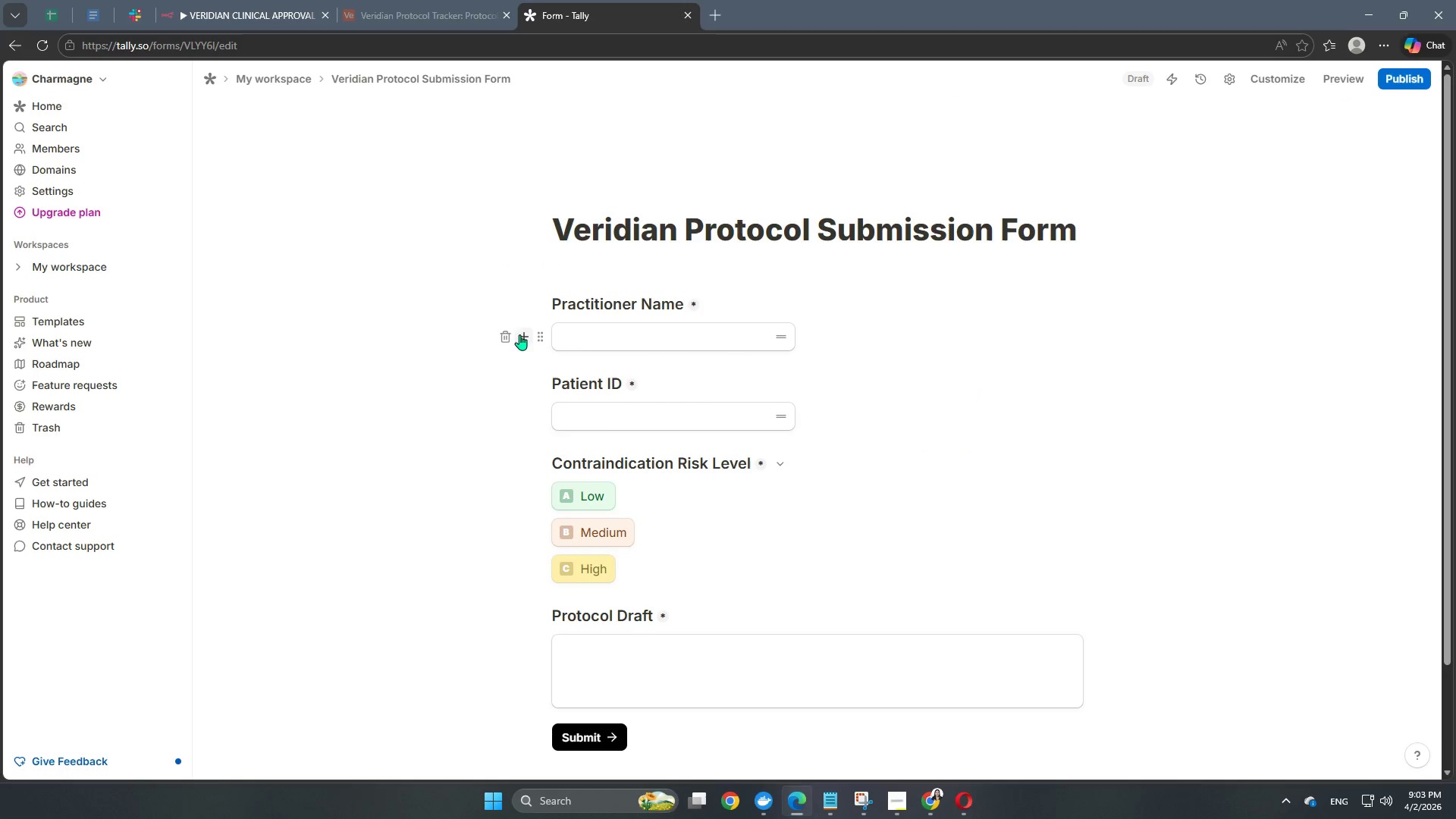 
left_click([523, 337])
 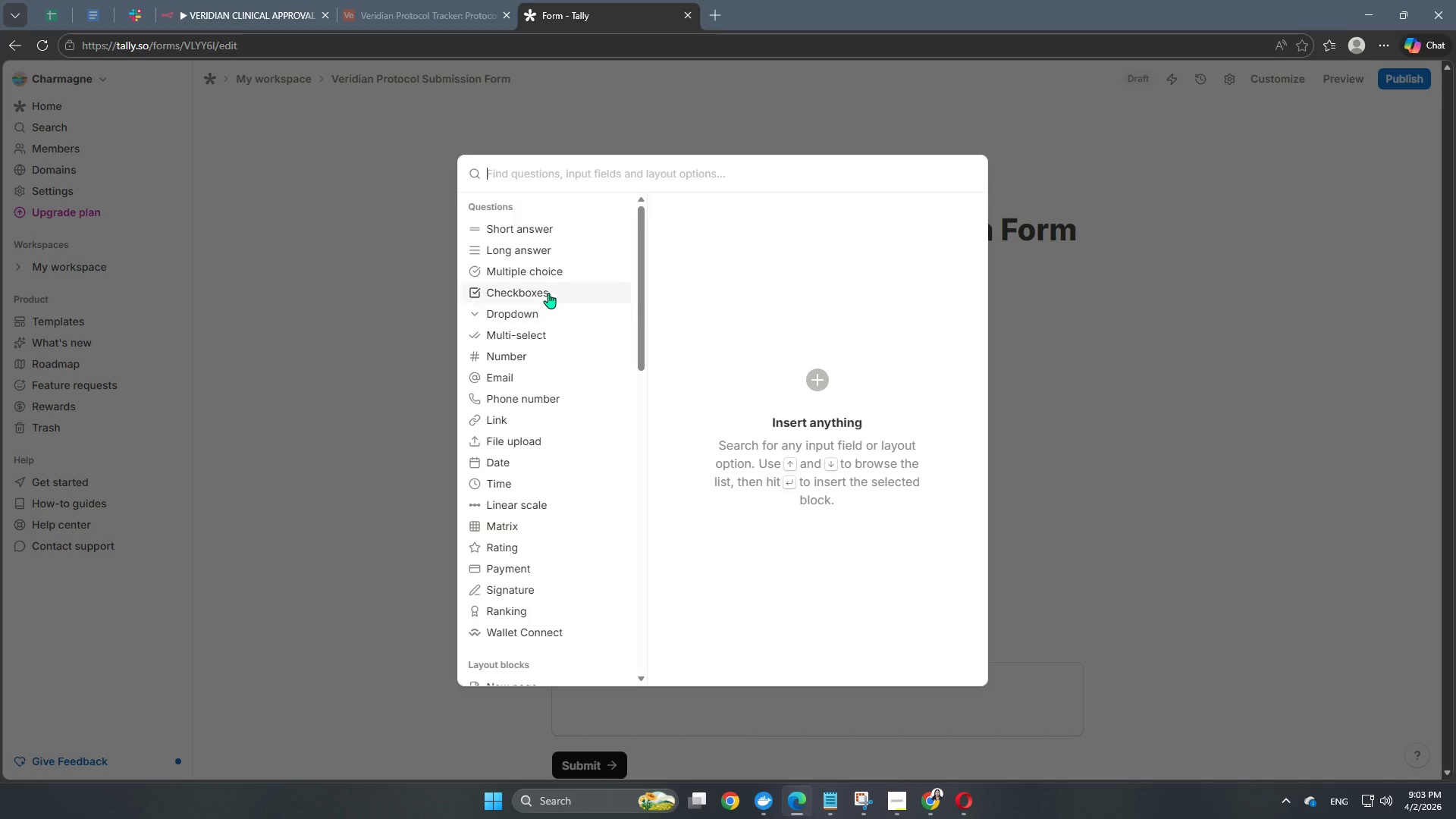 
left_click([1199, 513])
 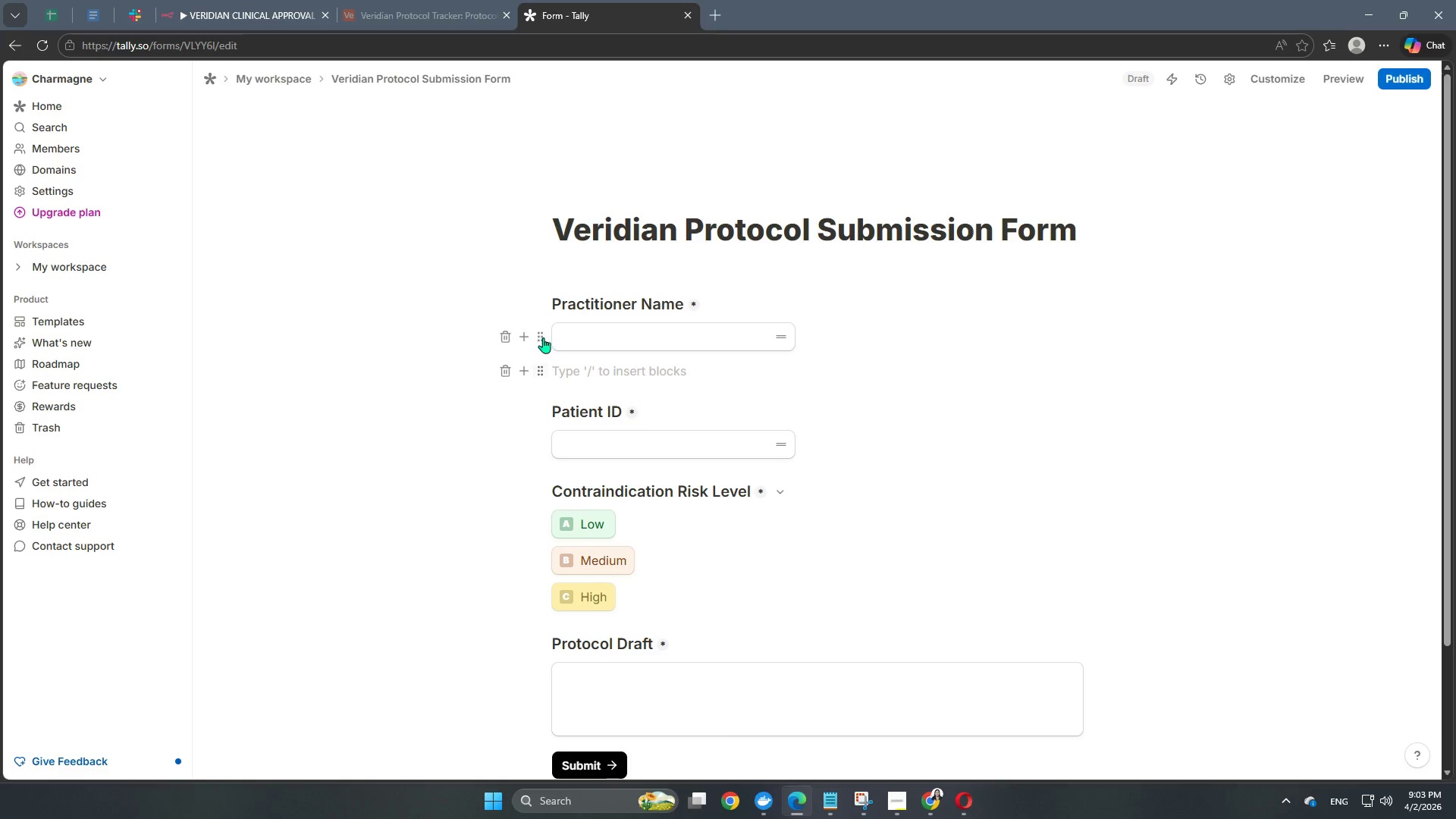 
left_click([544, 332])
 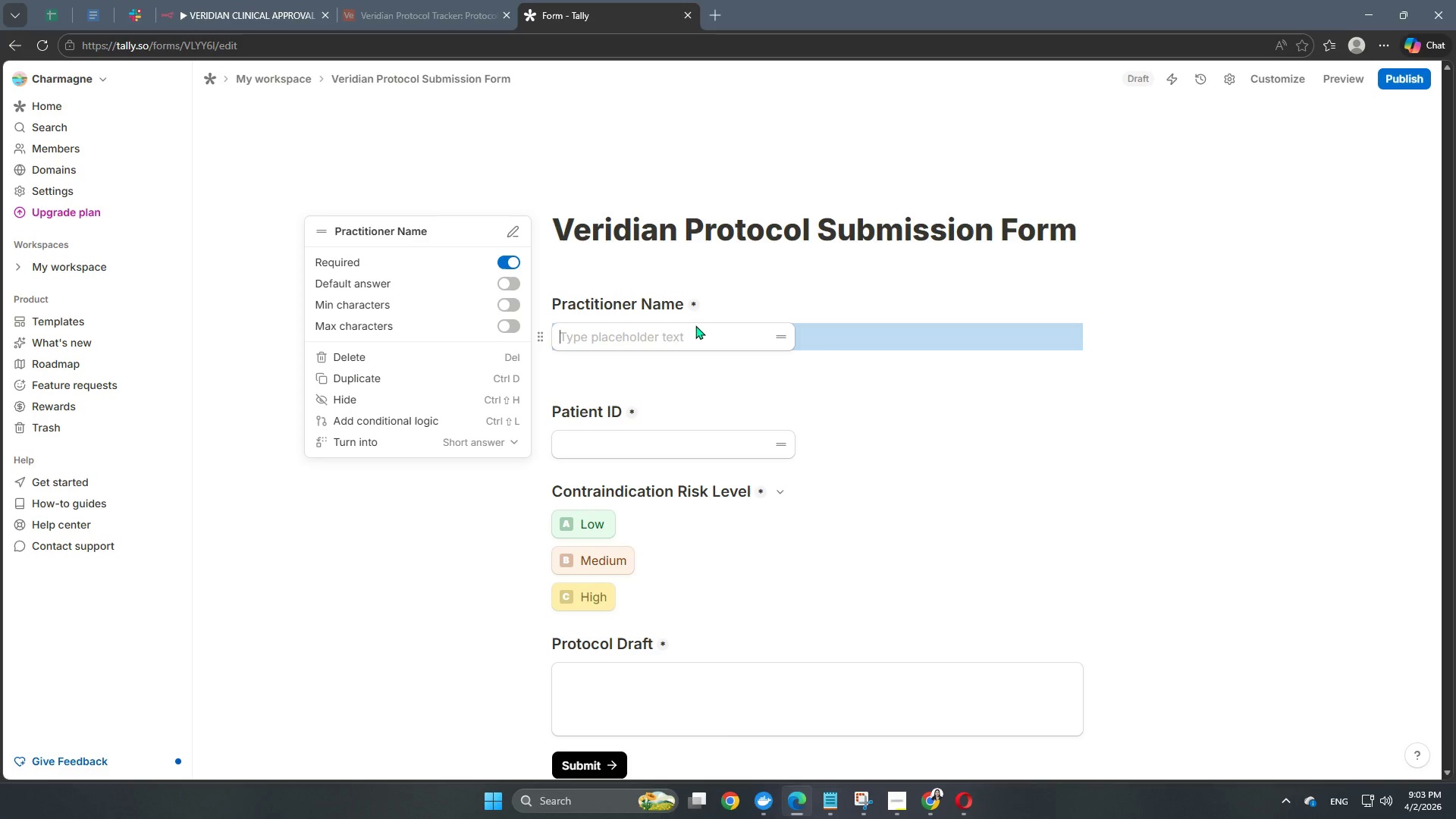 
wait(17.78)
 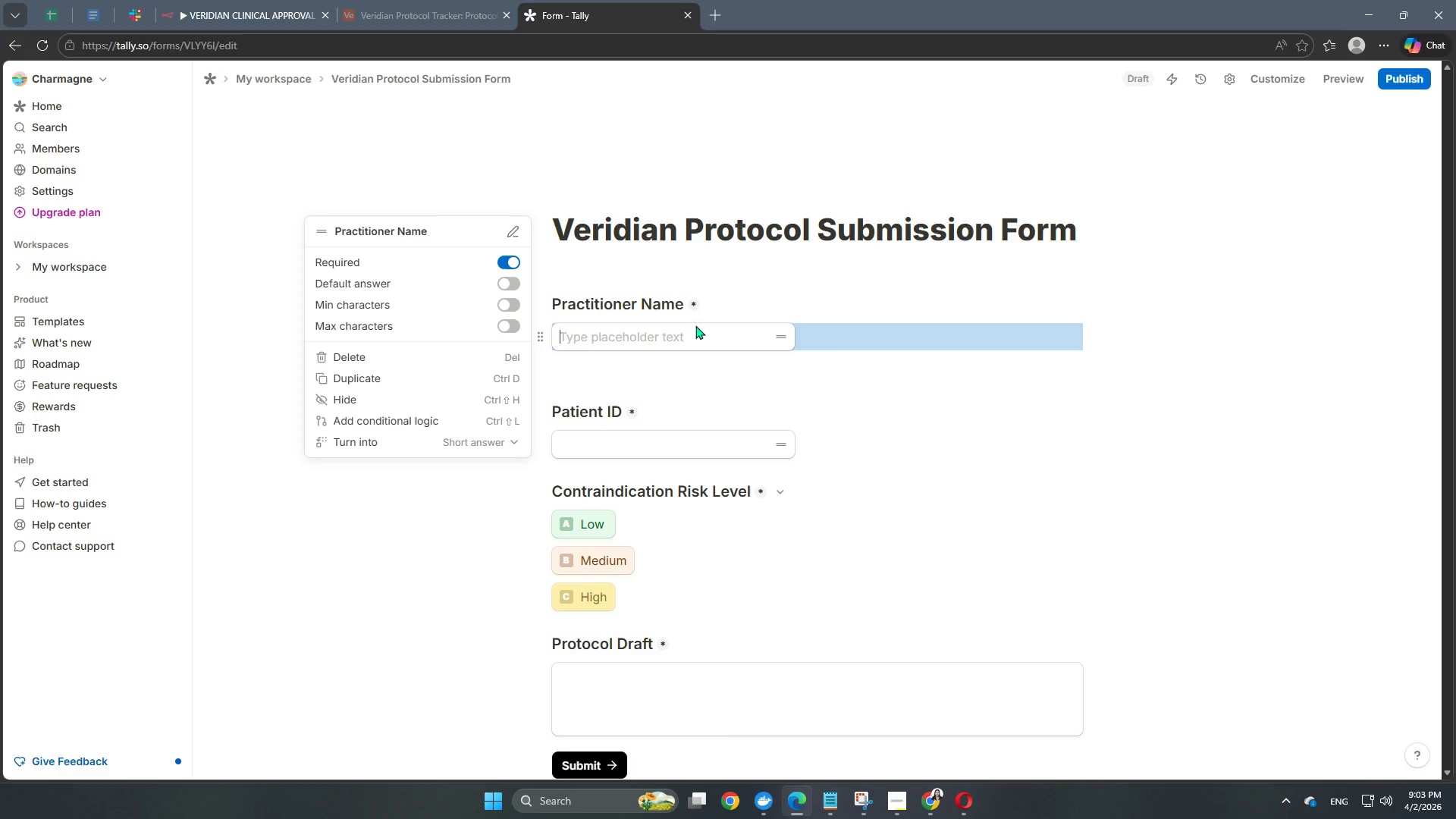 
left_click([585, 442])
 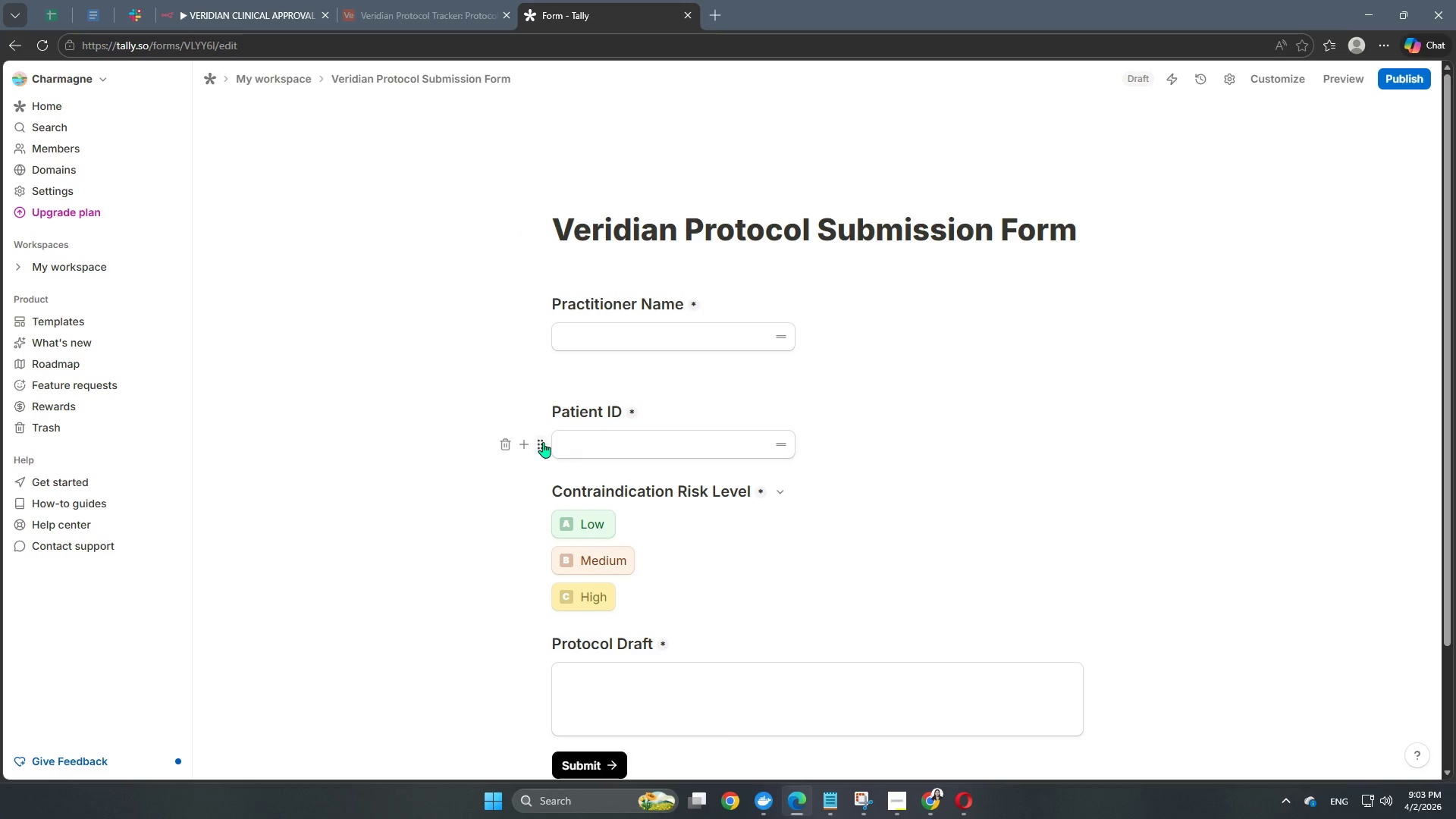 
left_click([543, 442])
 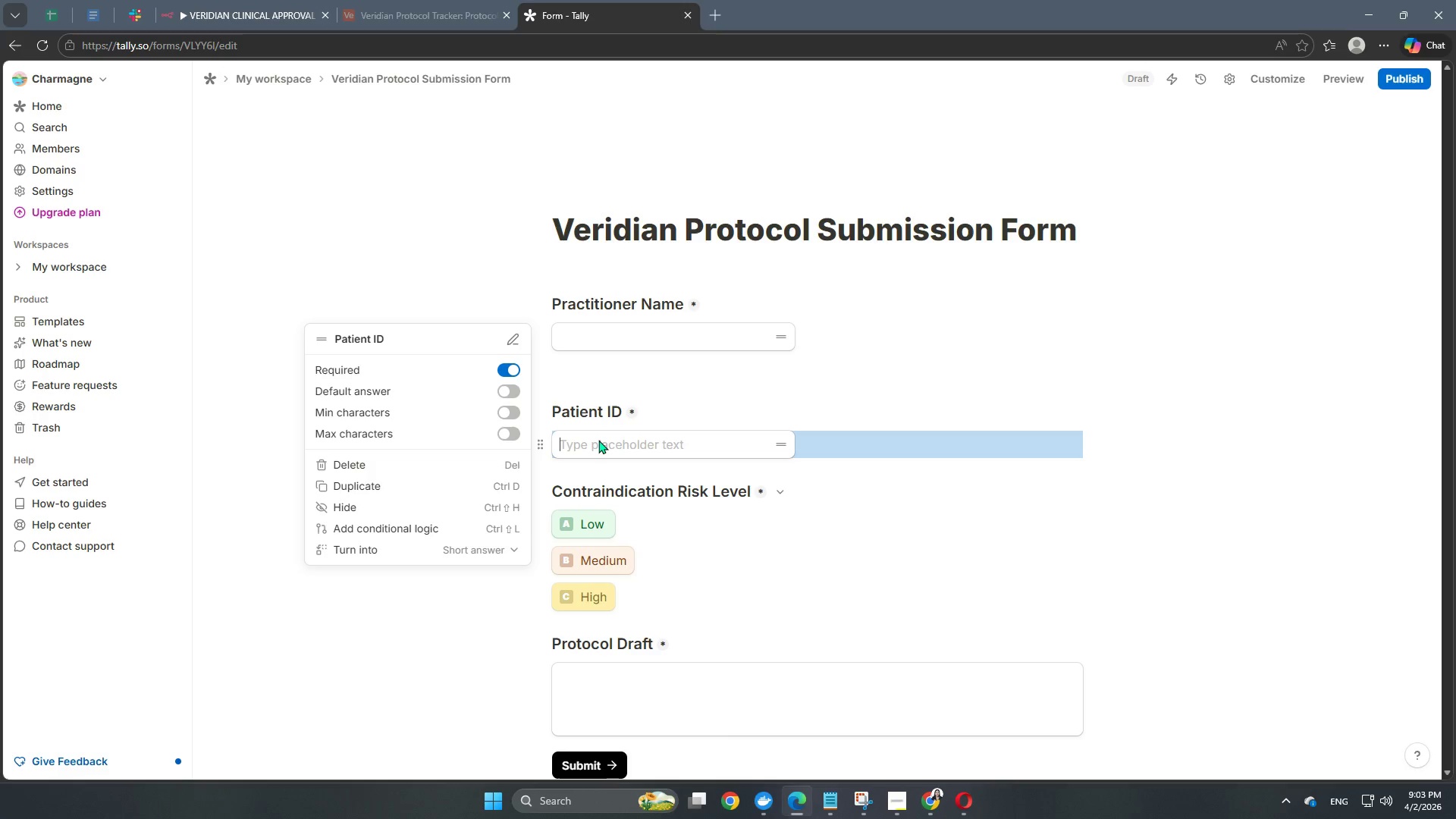 
type(VER-000)
 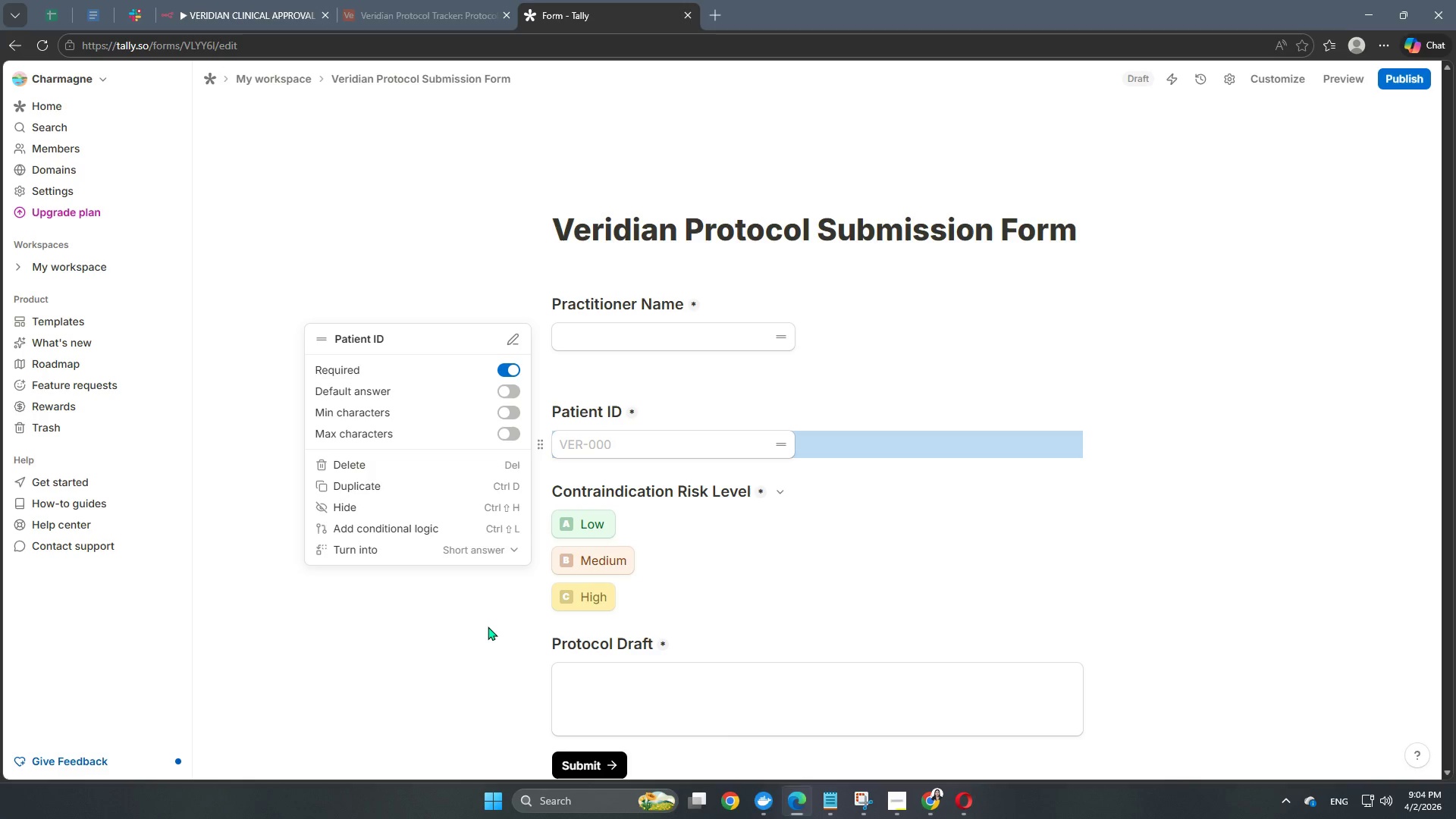 
left_click([488, 626])
 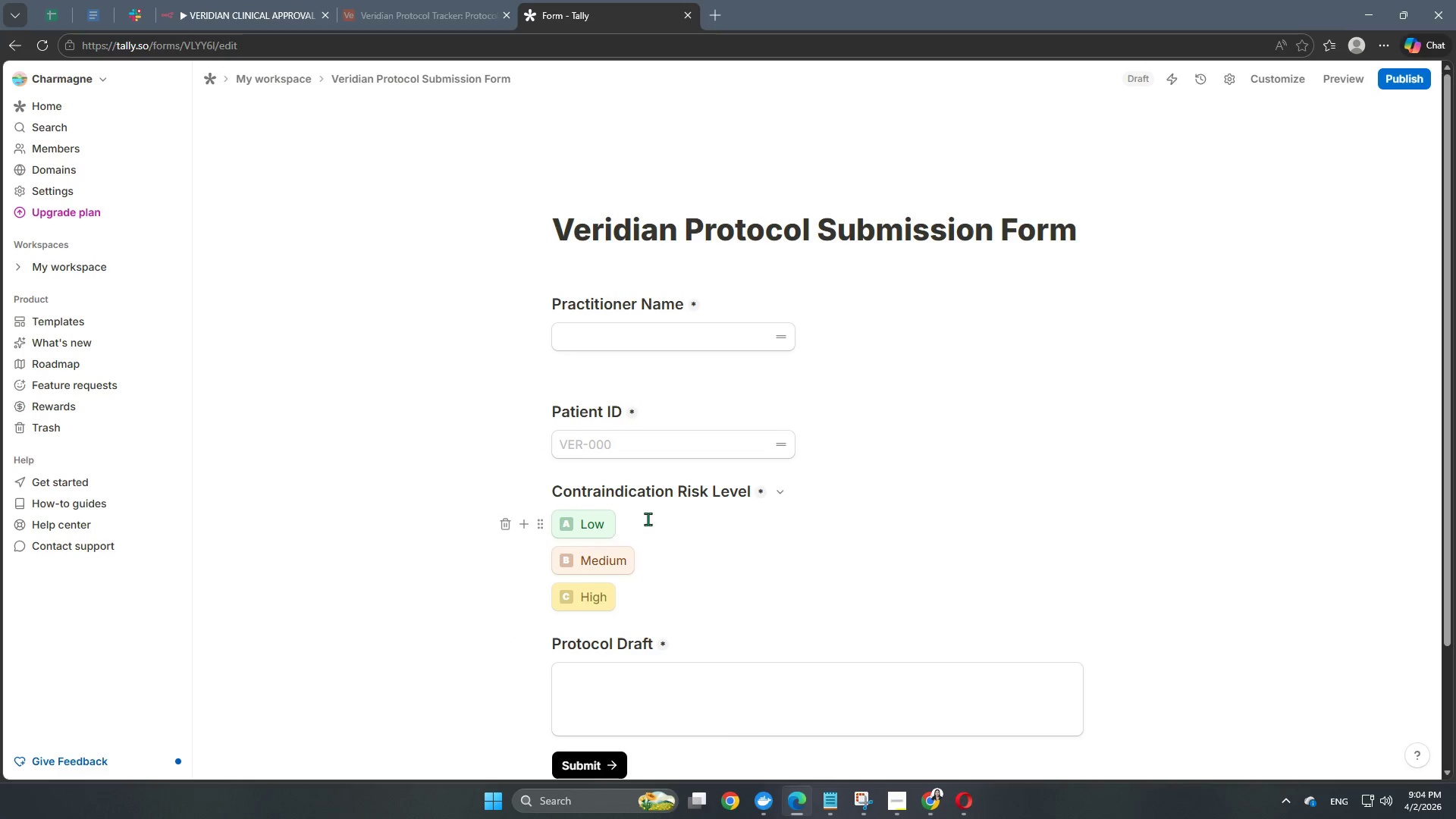 
scroll: coordinate [649, 518], scroll_direction: down, amount: 1.0
 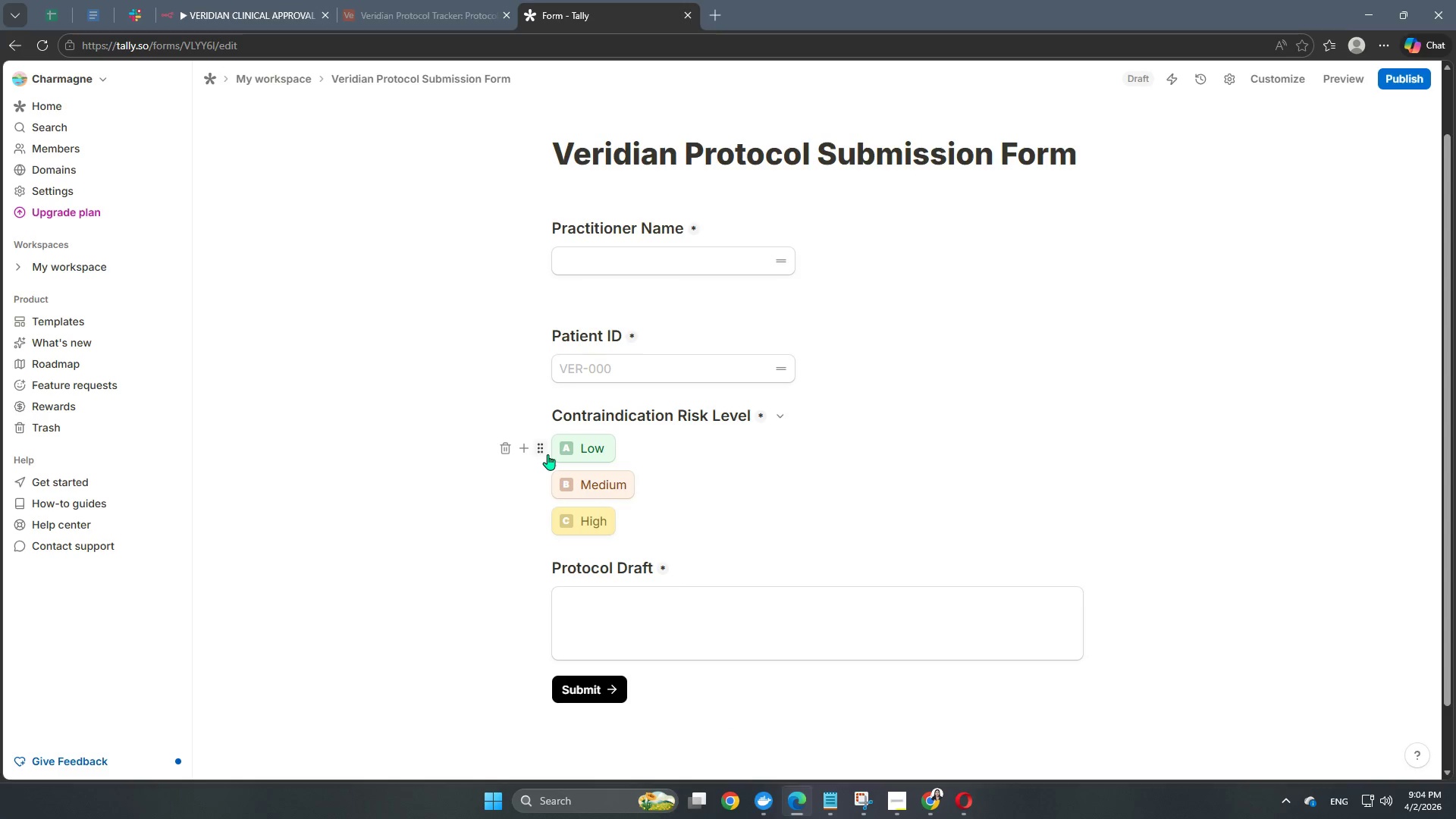 
left_click([541, 450])
 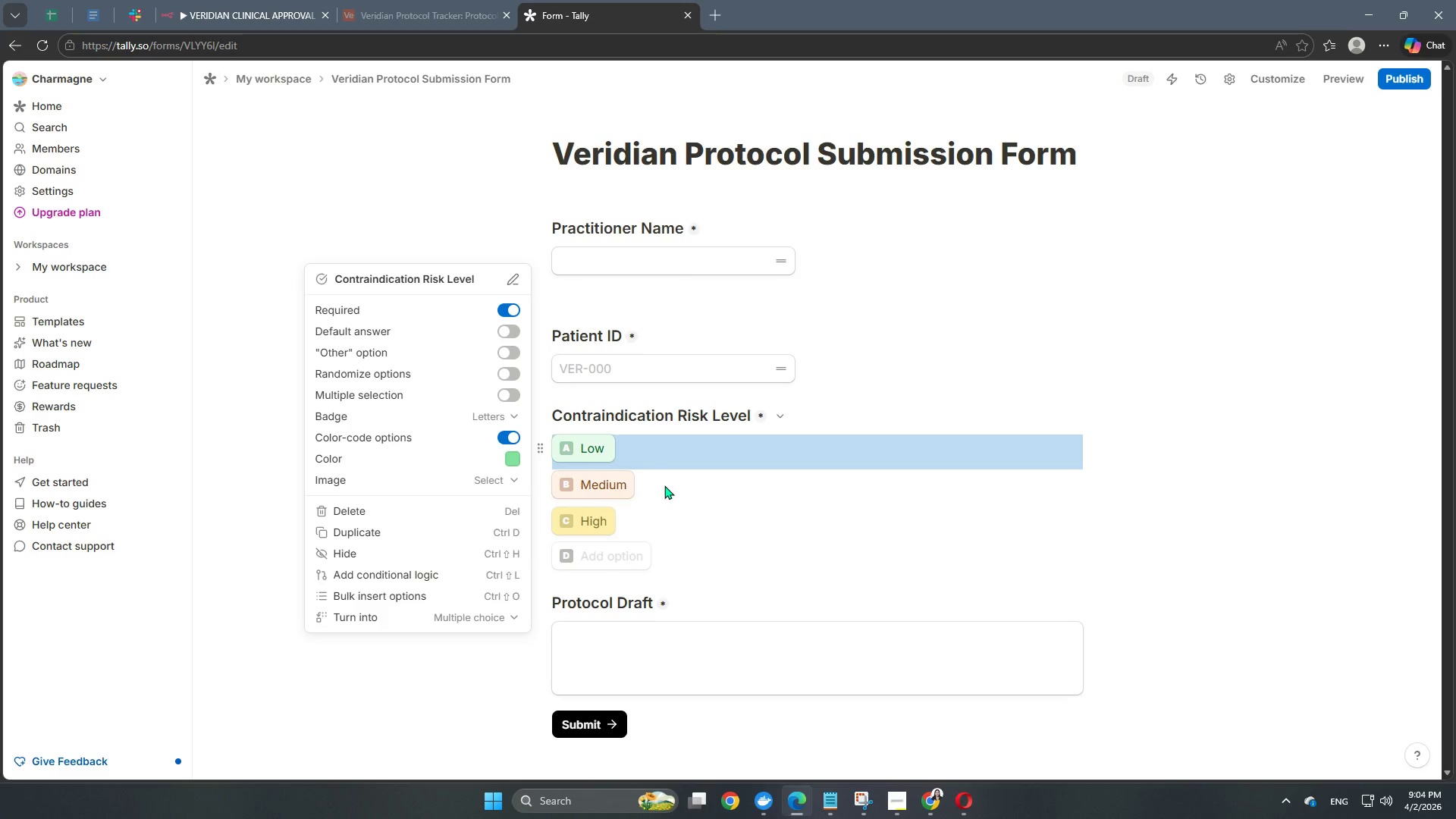 
wait(13.36)
 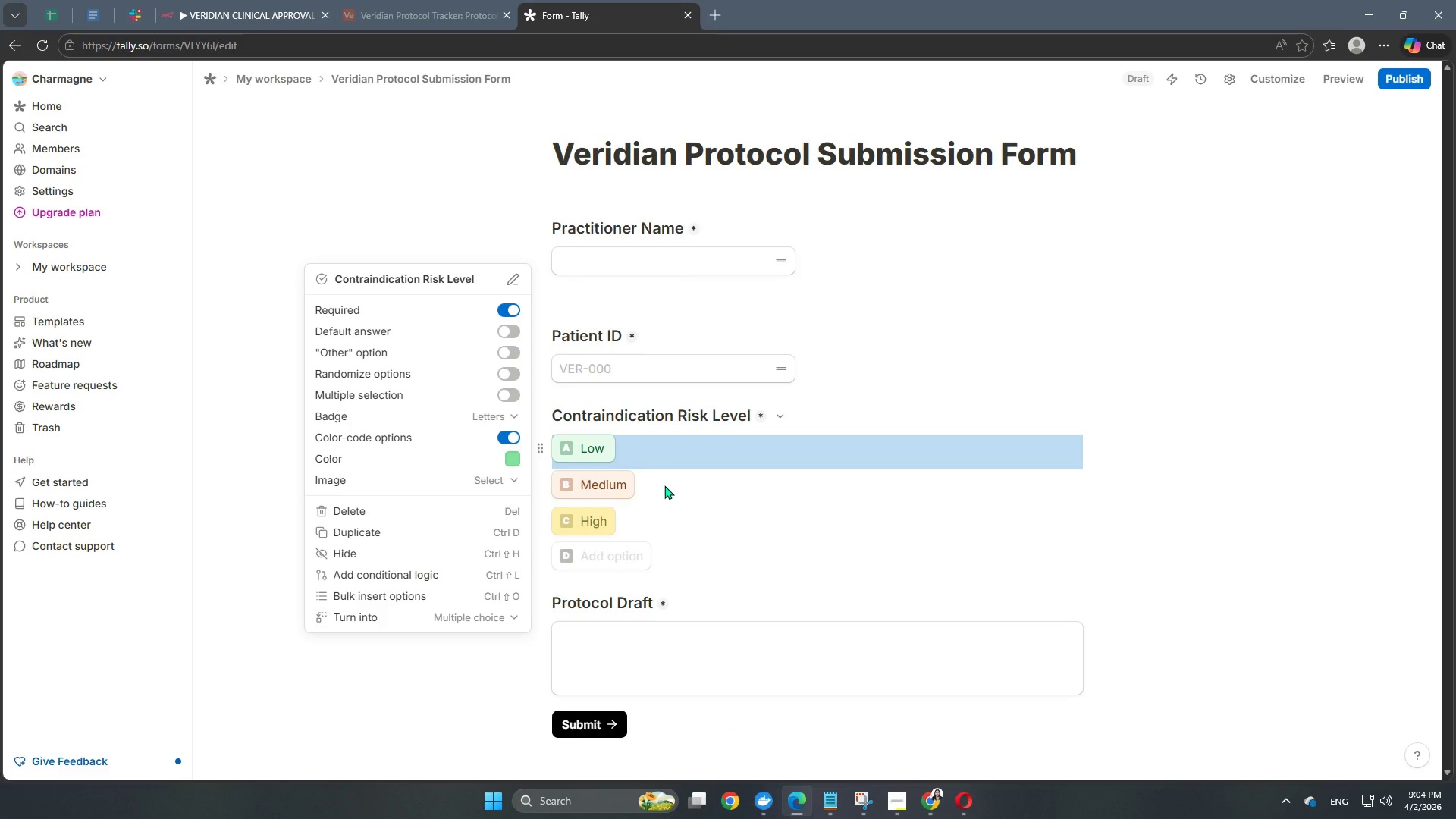 
left_click([517, 682])
 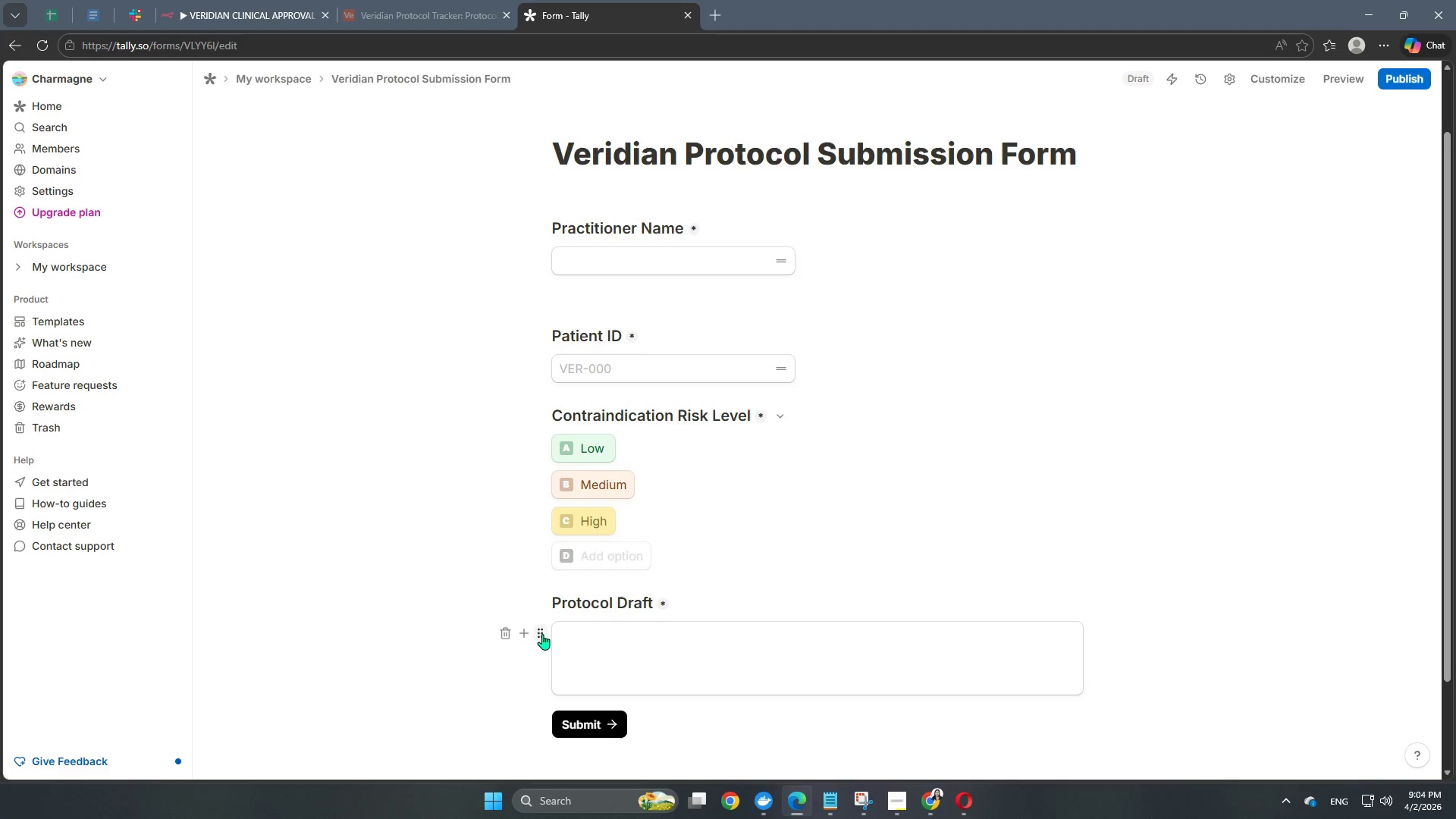 
left_click([542, 634])
 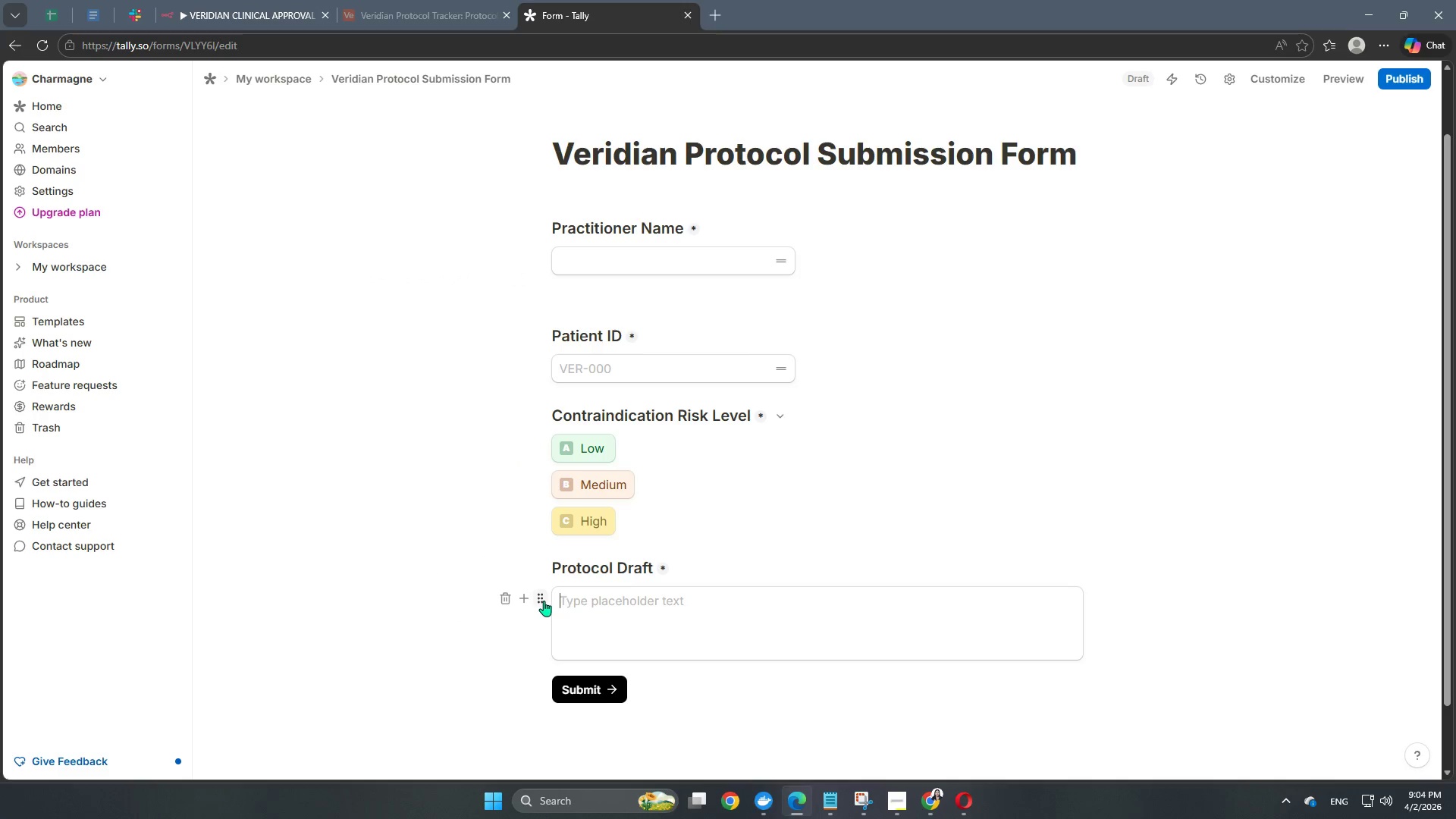 
left_click([497, 675])
 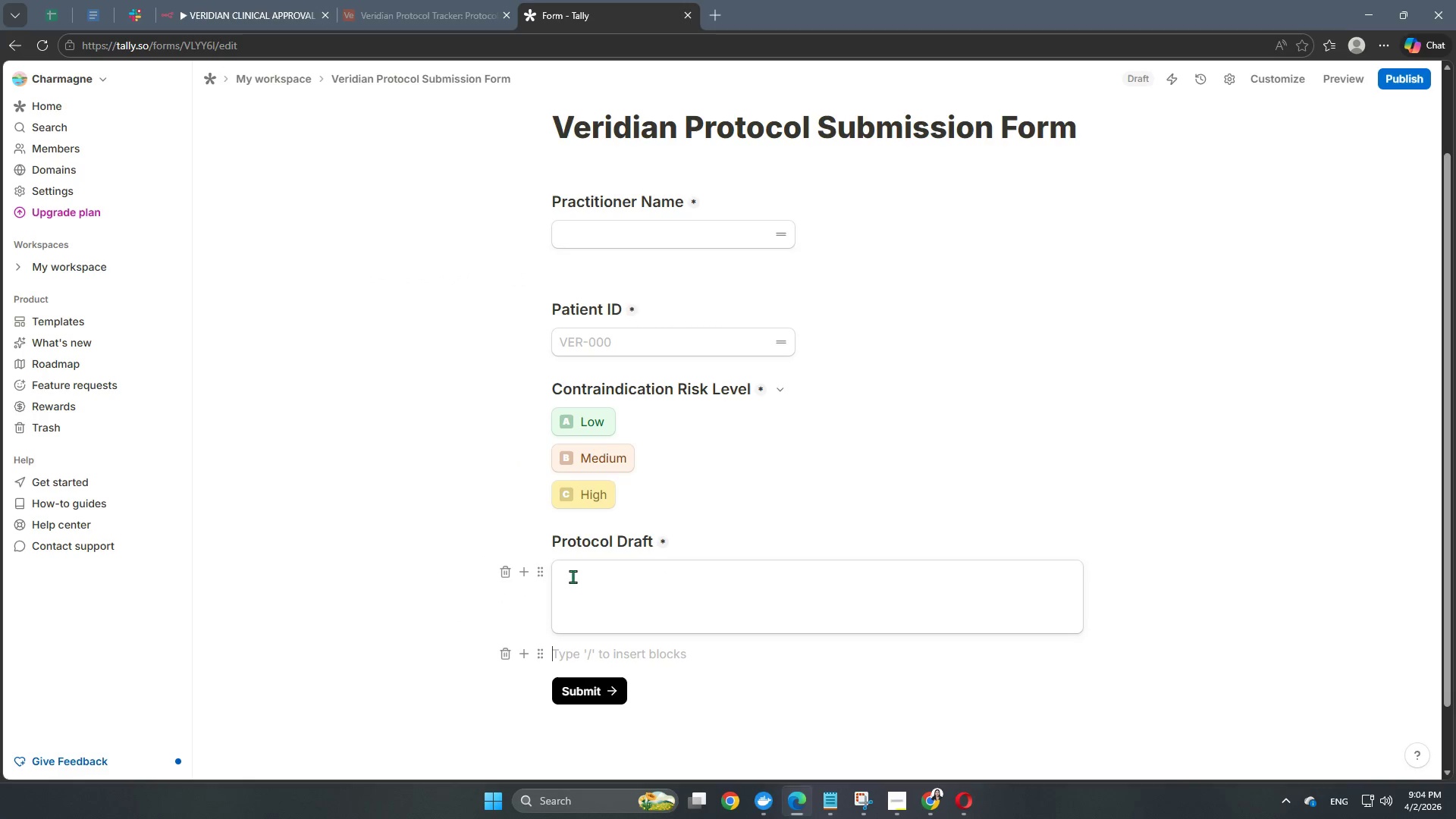 
left_click([544, 572])
 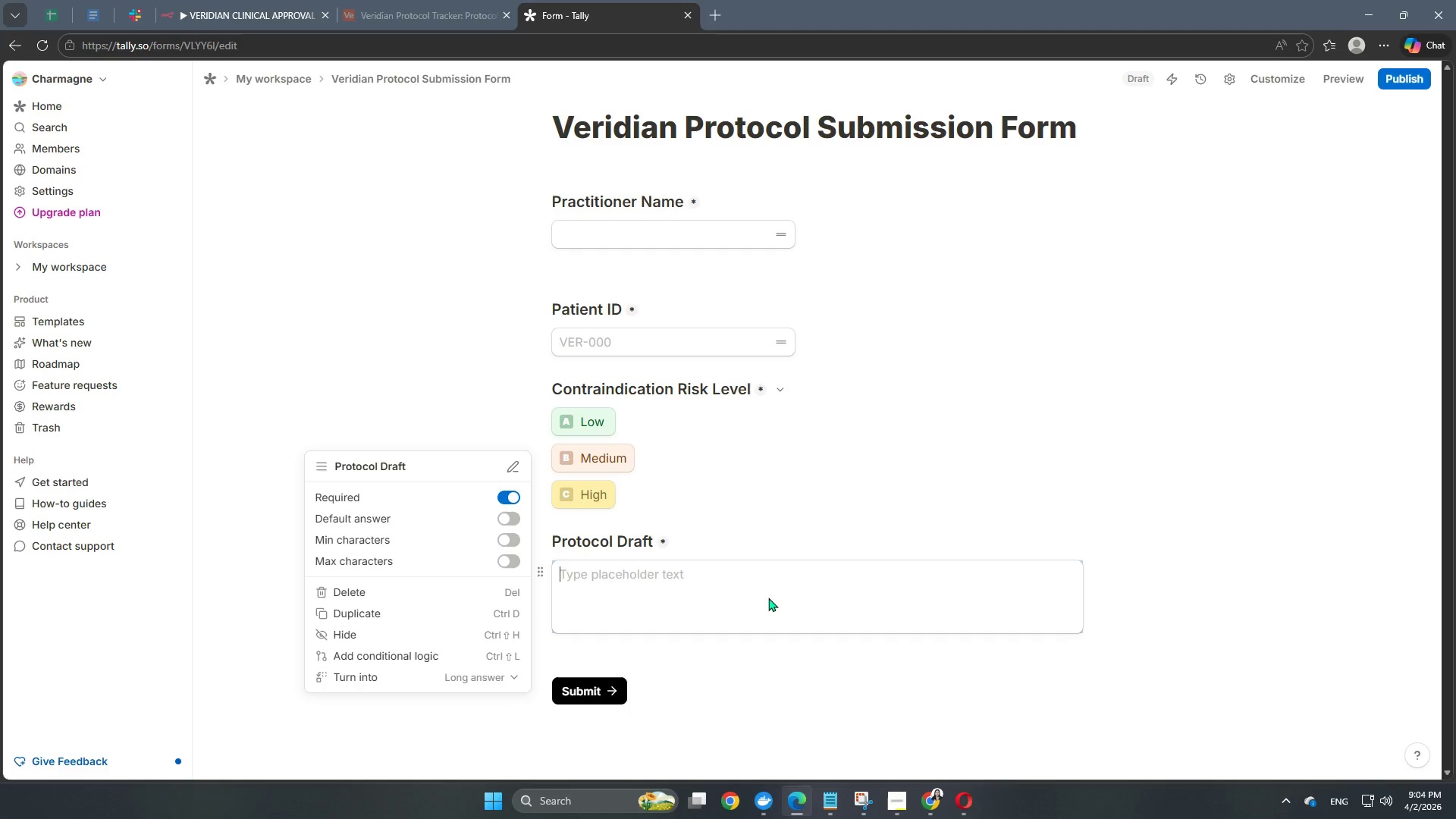 
type(Include all supplements, dosages, and lifestyle instructions.)
 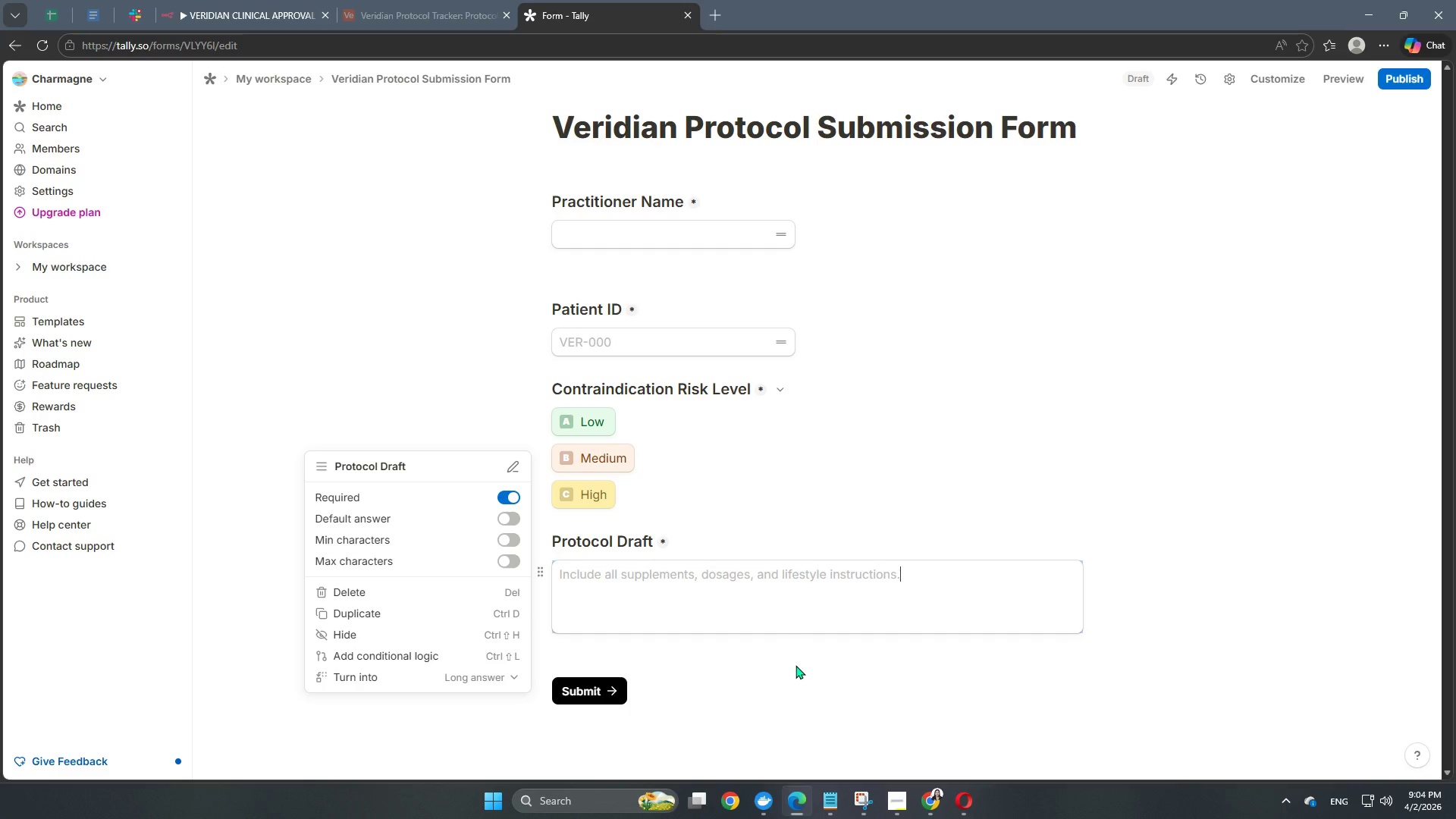 
left_click([795, 665])
 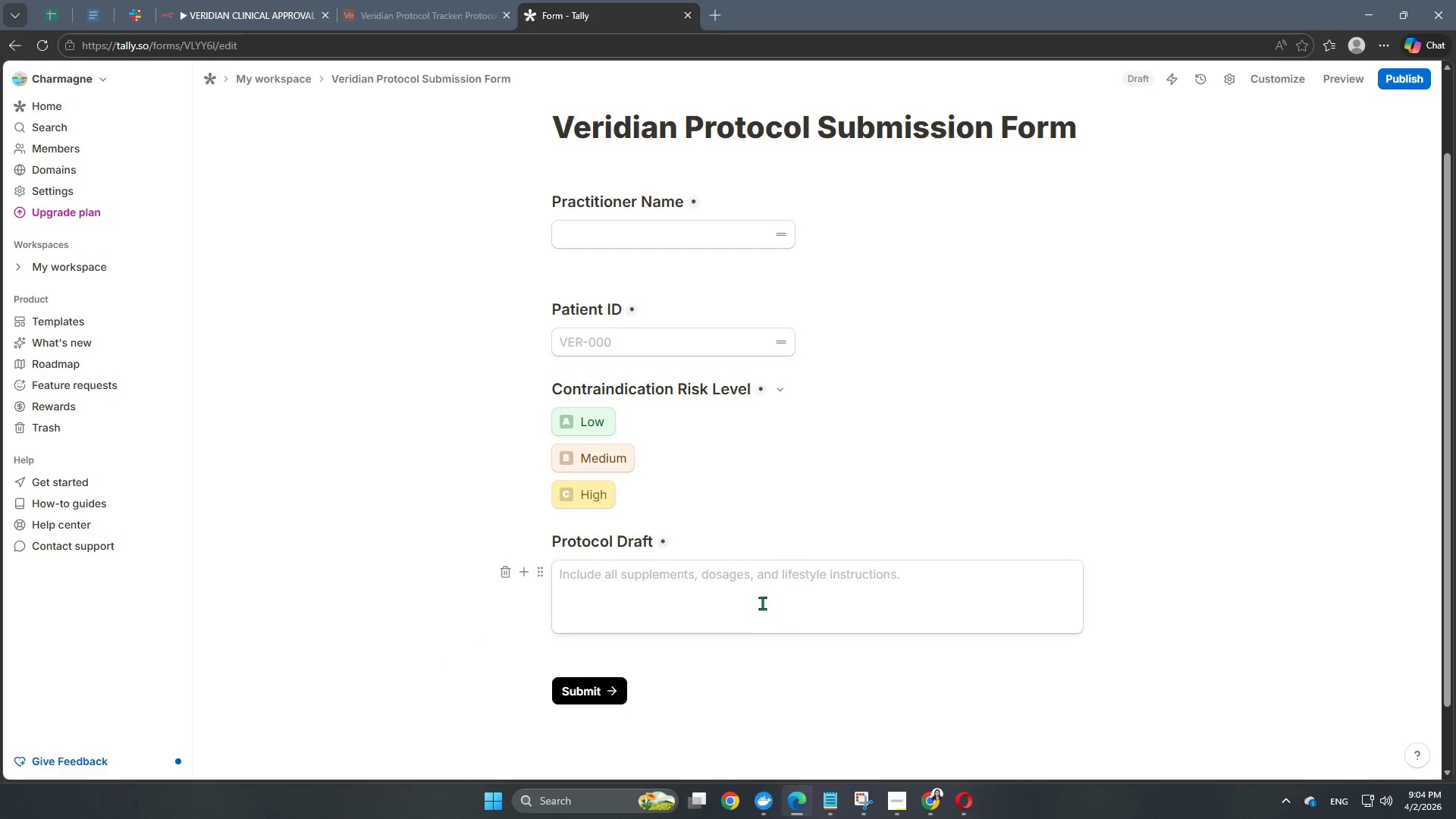 
scroll: coordinate [758, 602], scroll_direction: up, amount: 5.0
 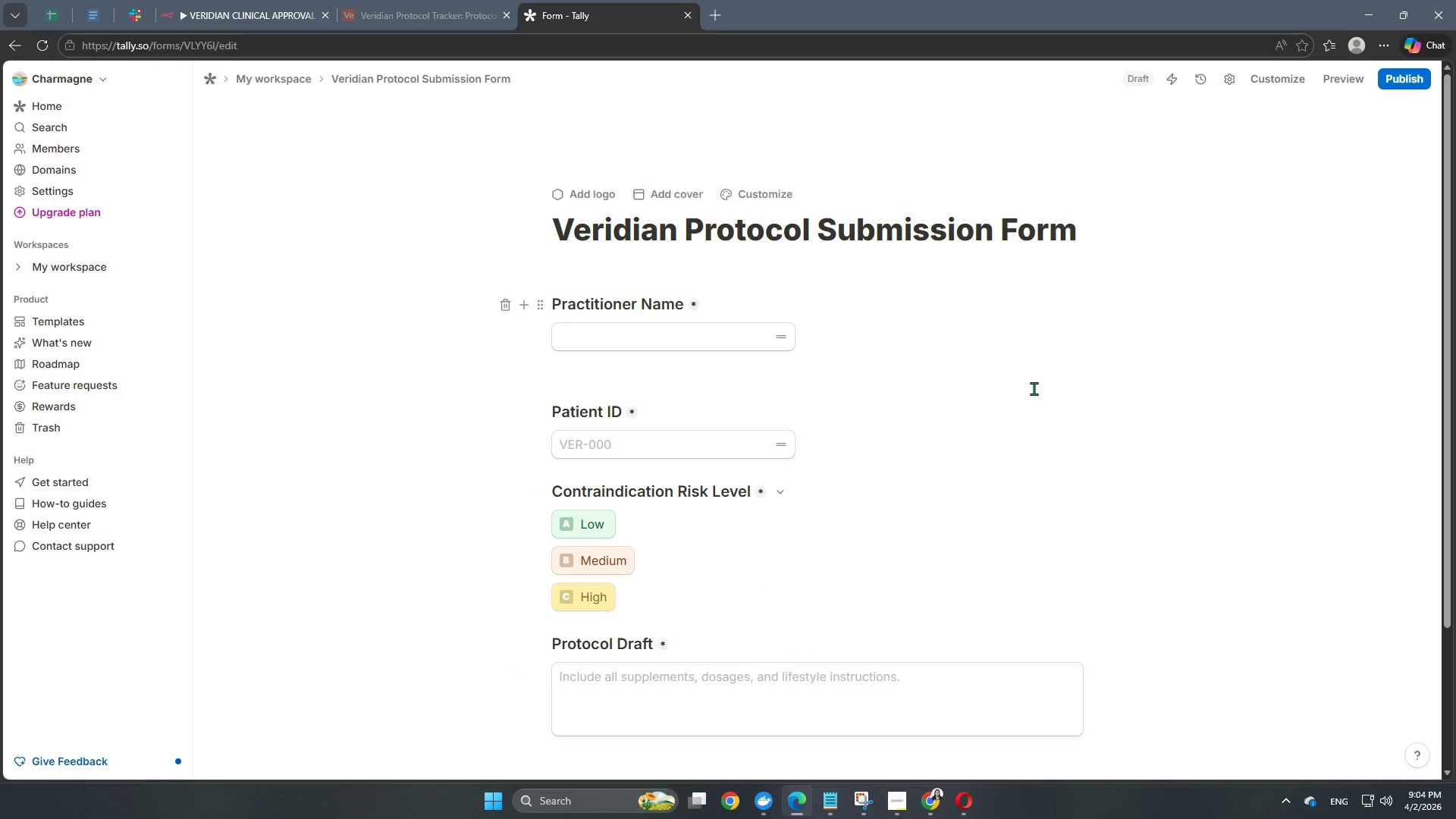 
scroll: coordinate [977, 478], scroll_direction: down, amount: 2.0
 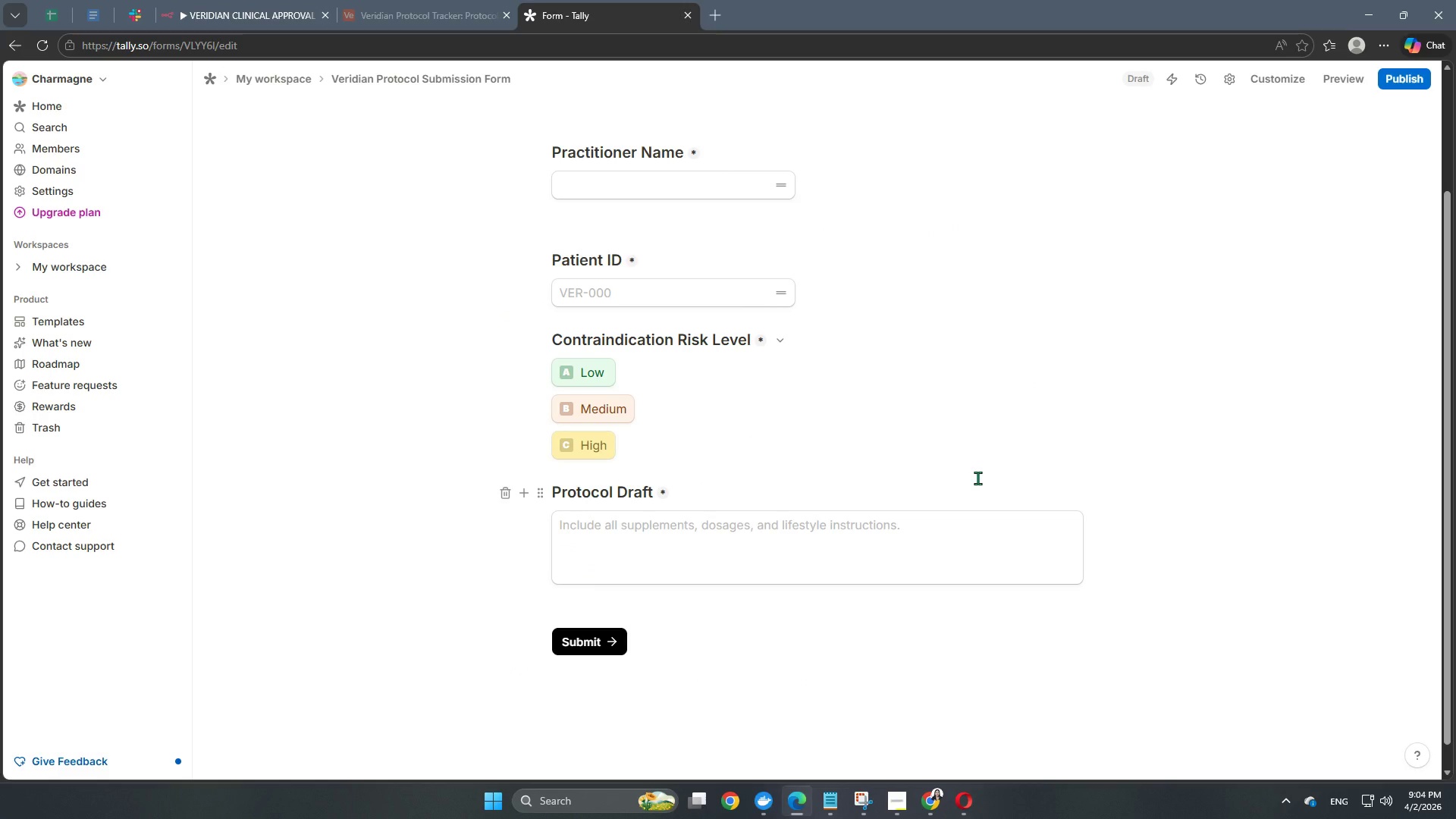 
scroll: coordinate [977, 478], scroll_direction: up, amount: 5.0
 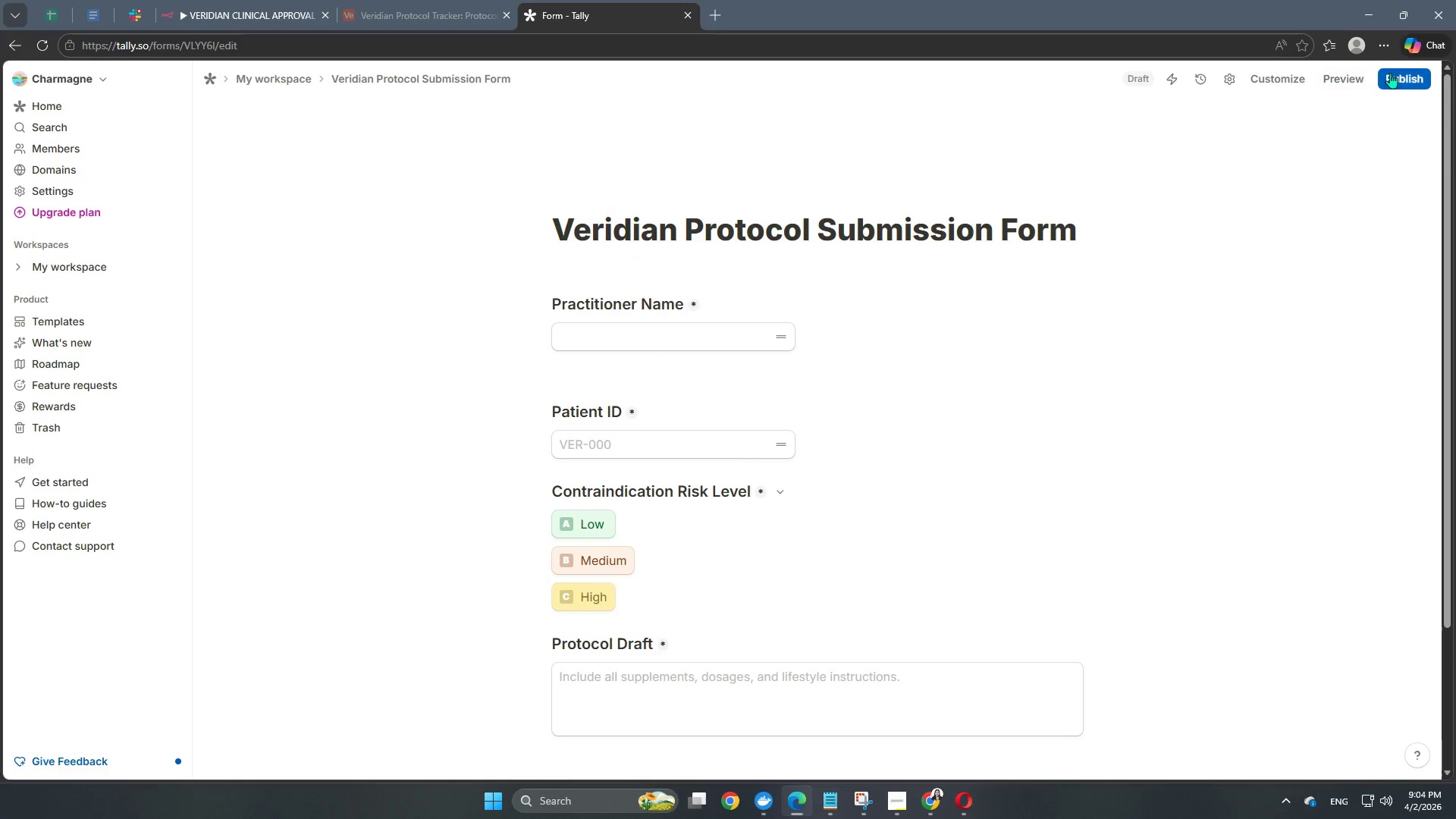 
wait(7.09)
 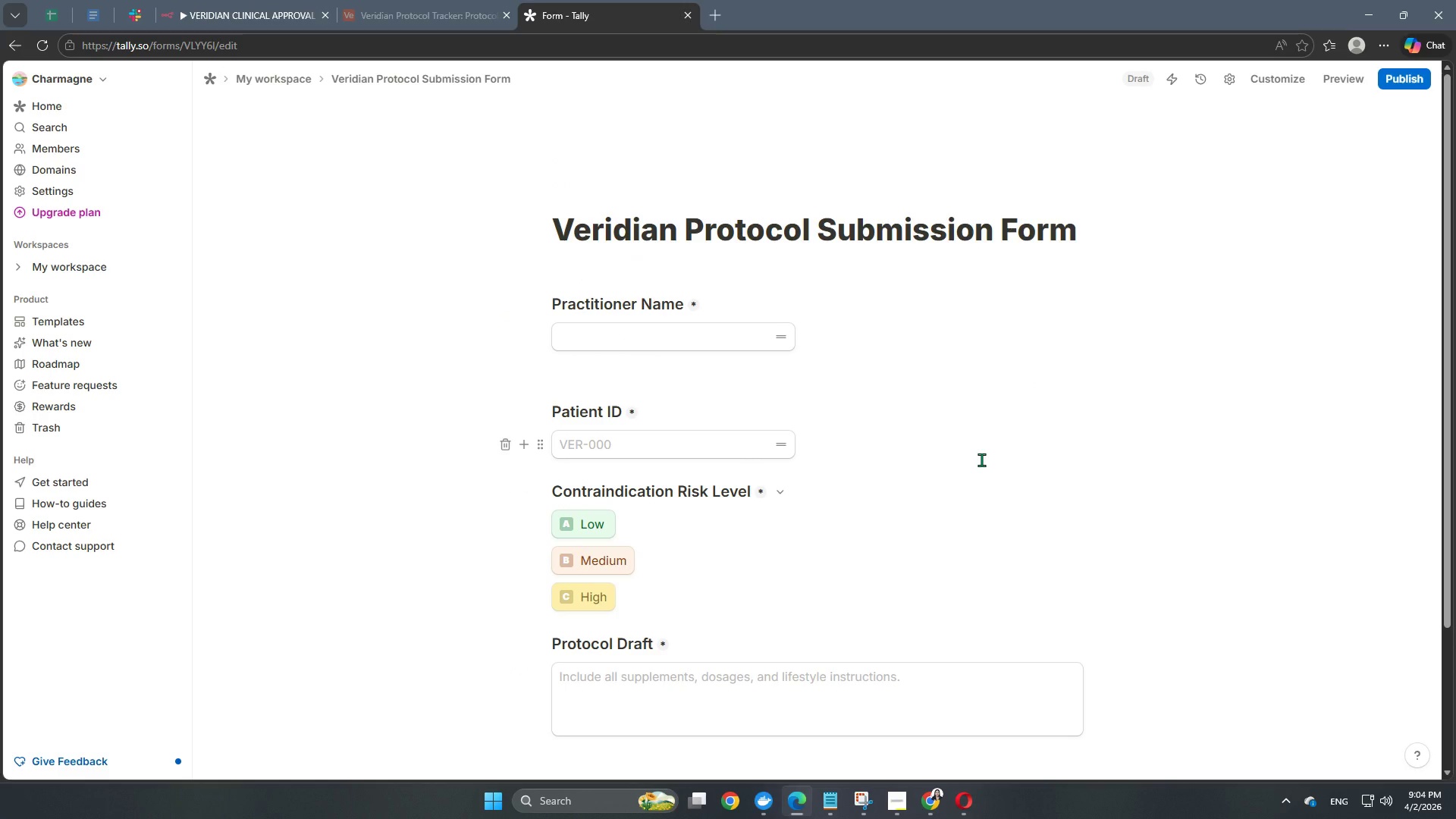 
left_click([1350, 78])
 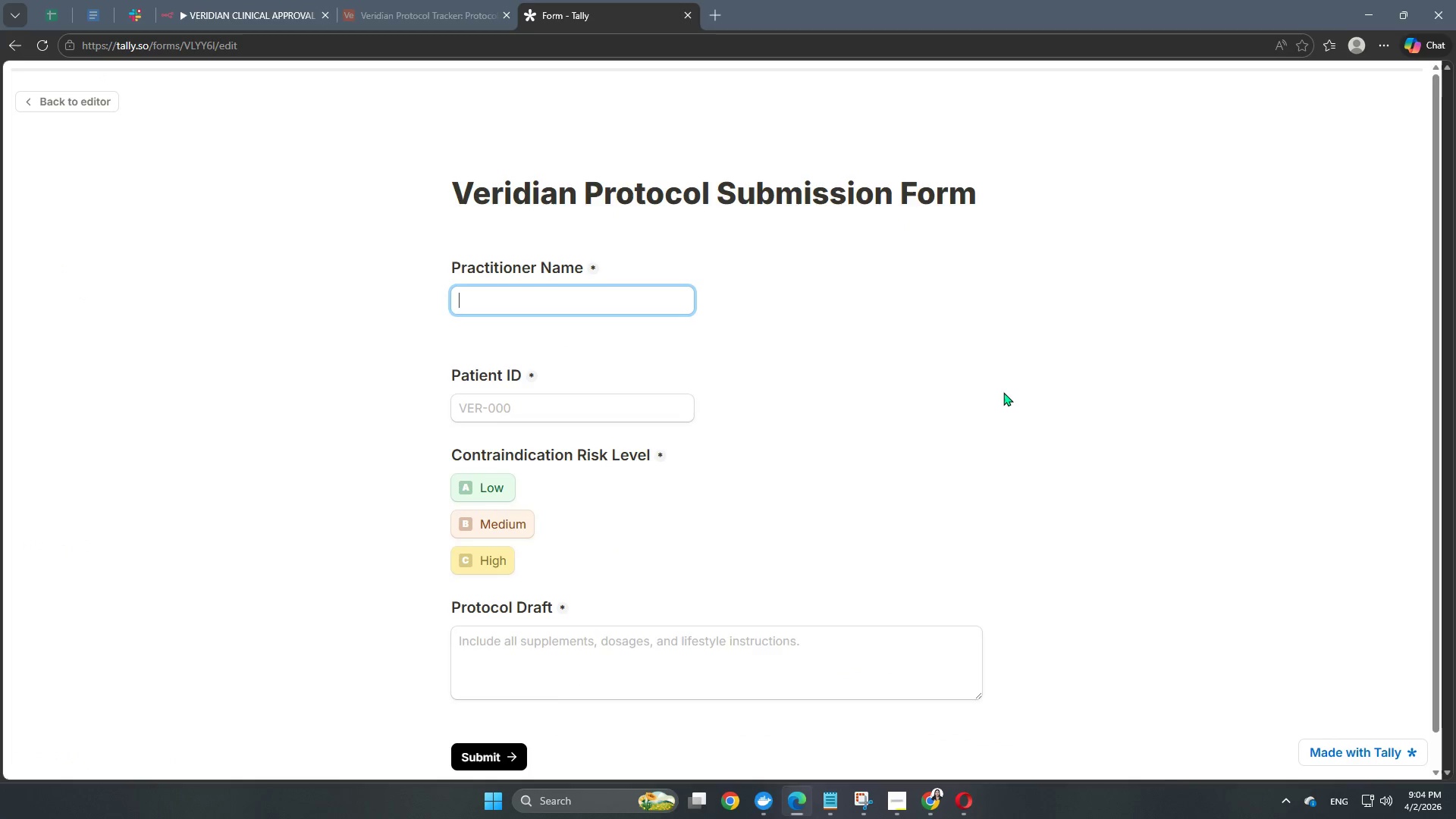 
scroll: coordinate [999, 377], scroll_direction: down, amount: 4.0
 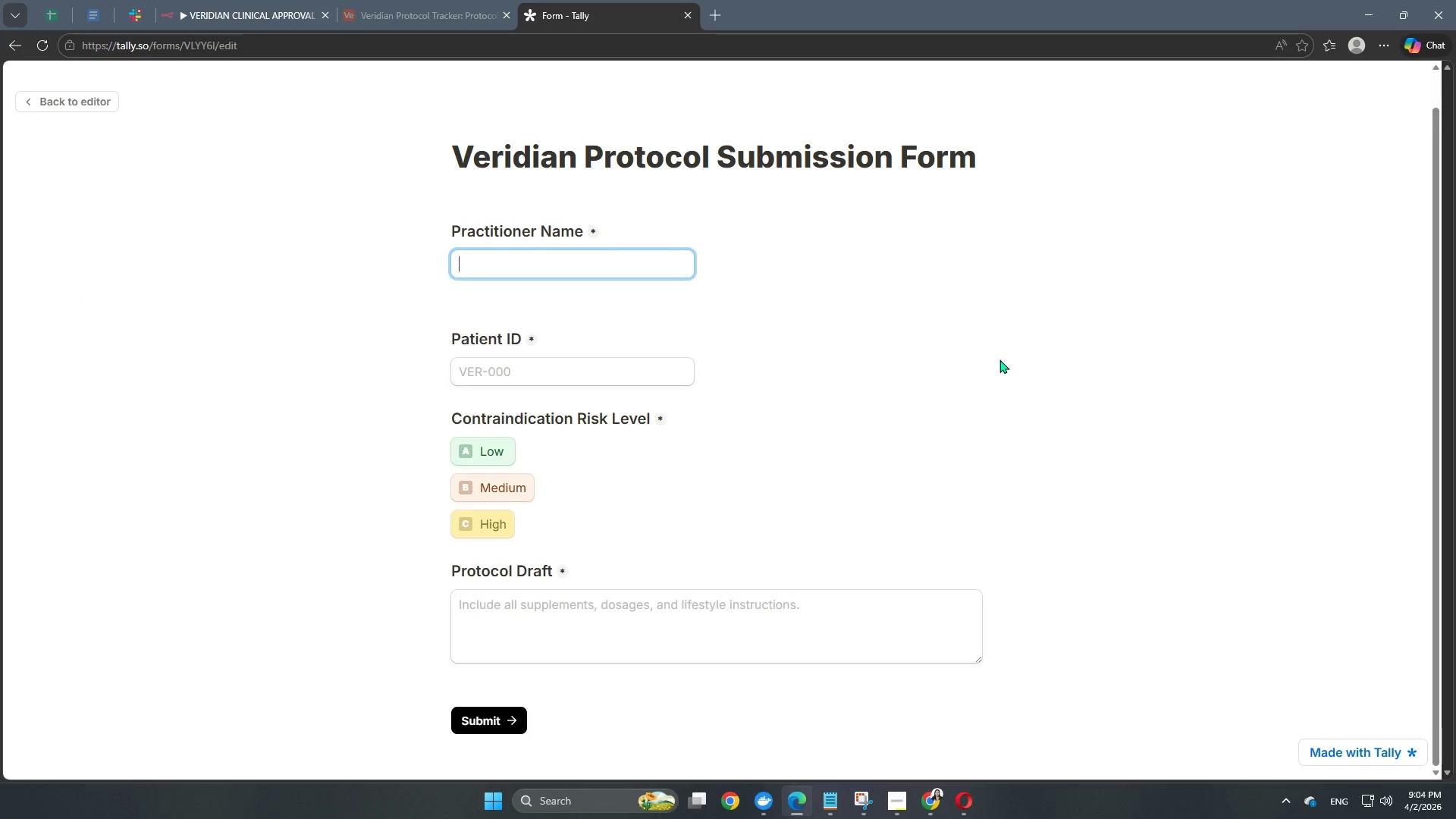 
scroll: coordinate [999, 342], scroll_direction: up, amount: 2.0
 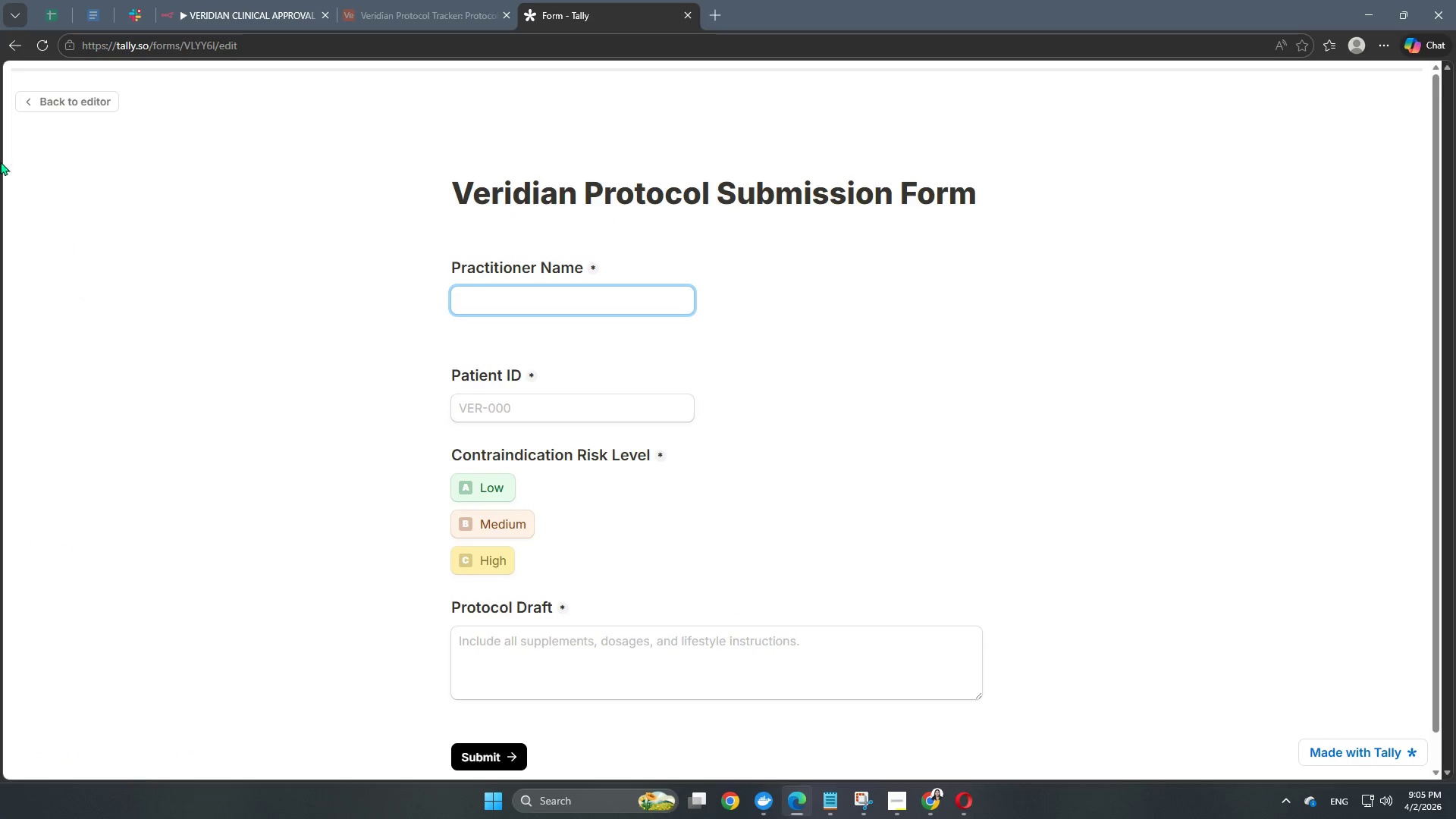 
left_click([83, 105])
 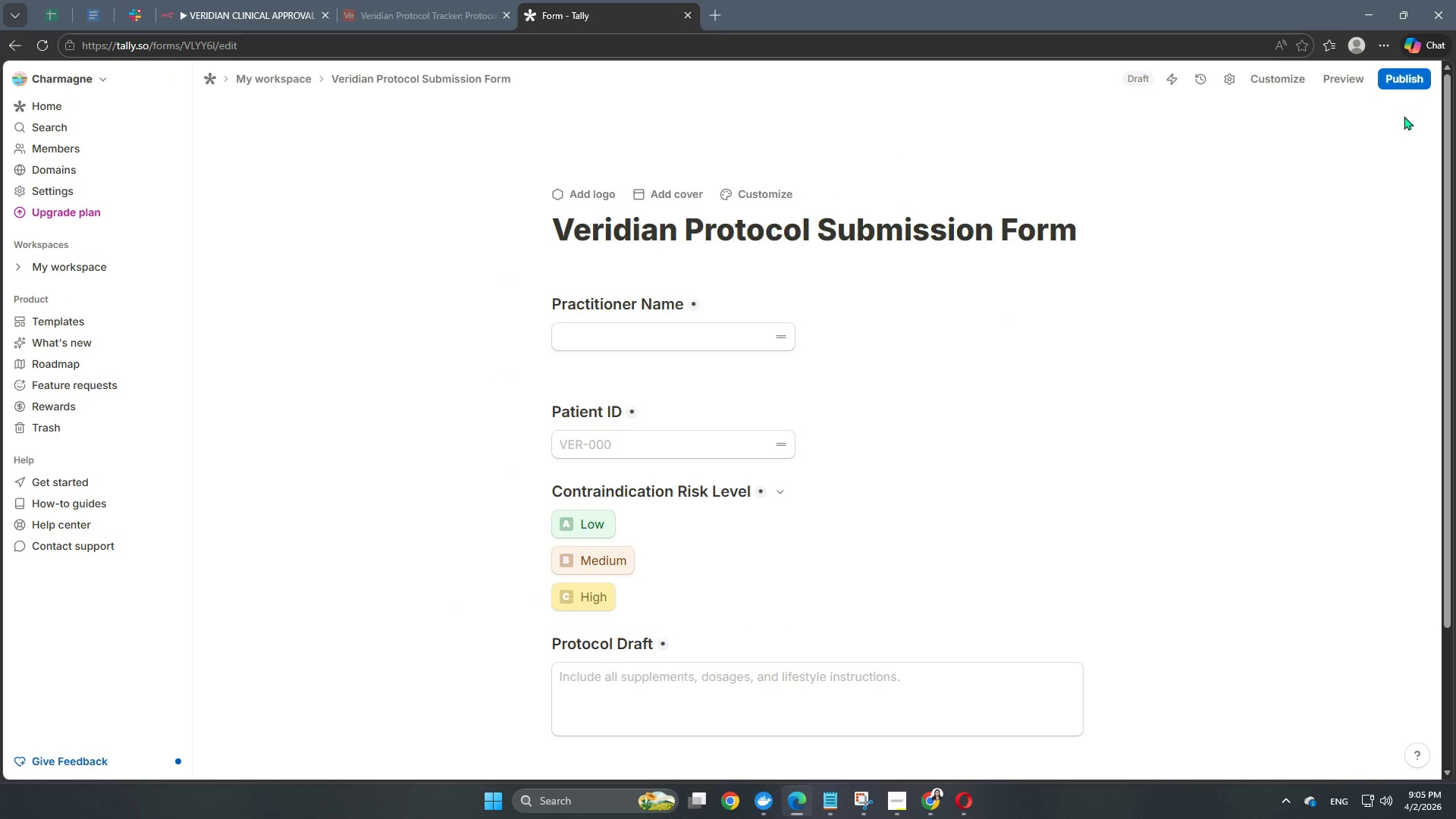 
left_click([1400, 80])
 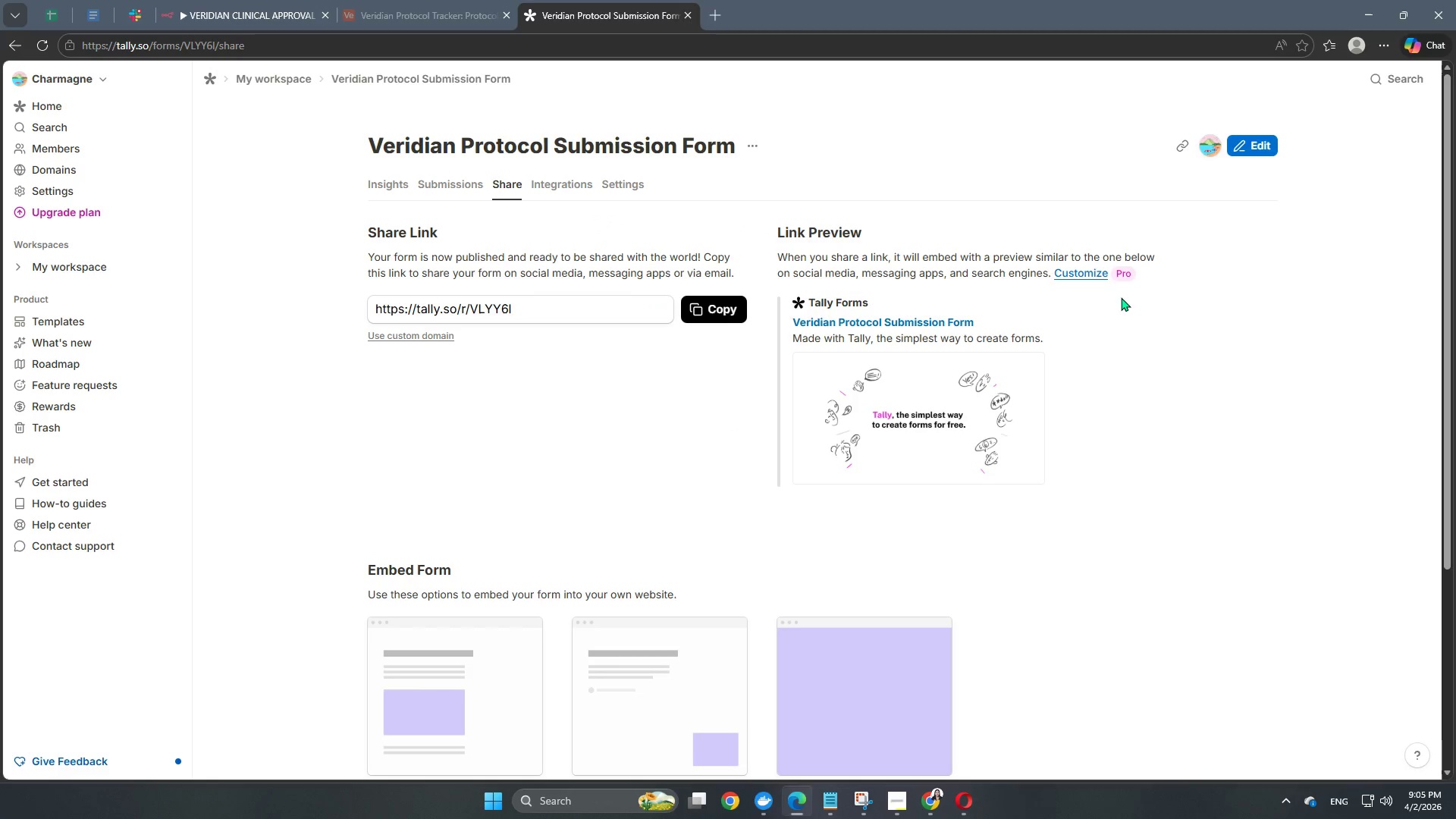 
wait(5.52)
 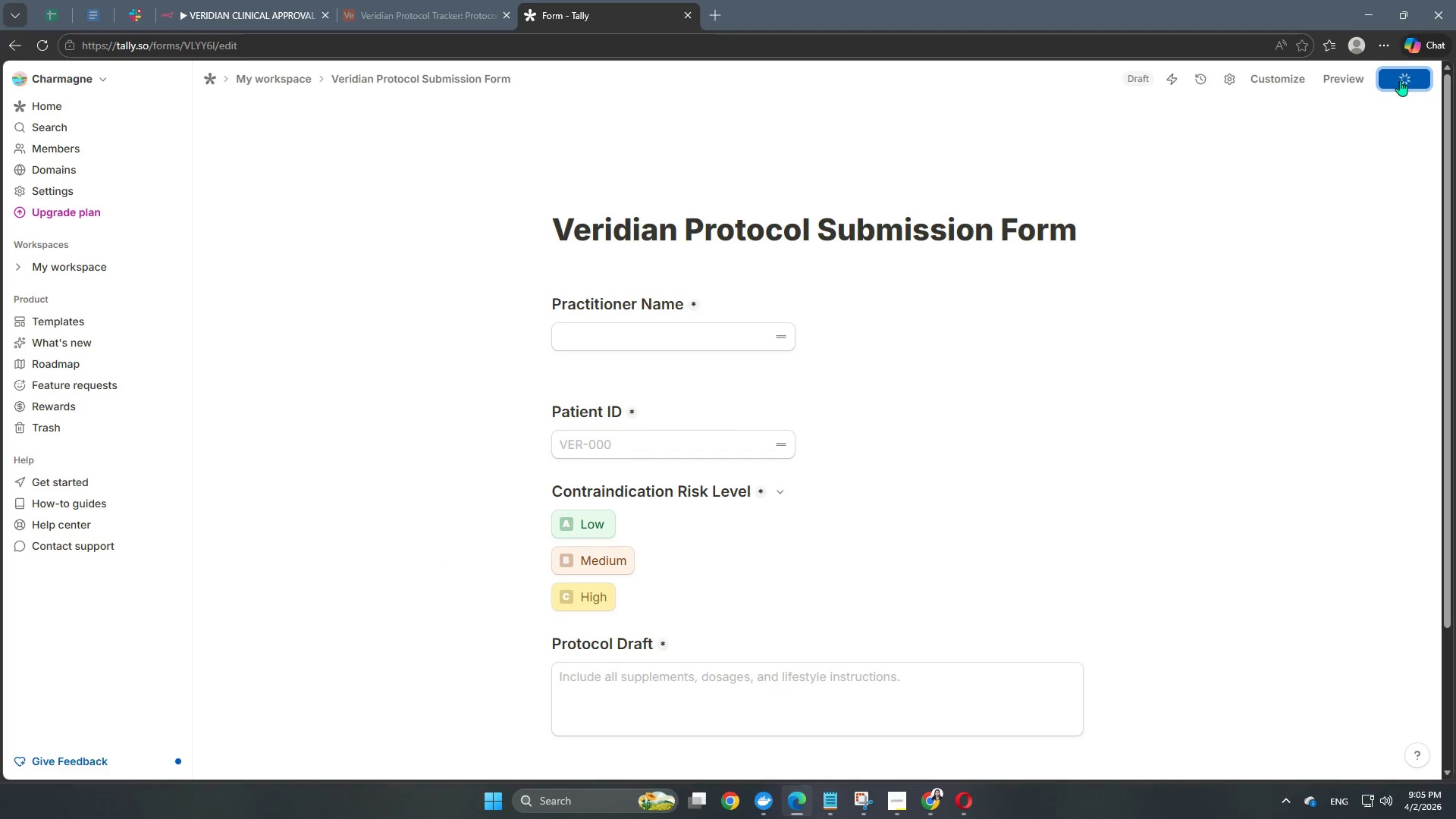 
left_click([707, 311])
 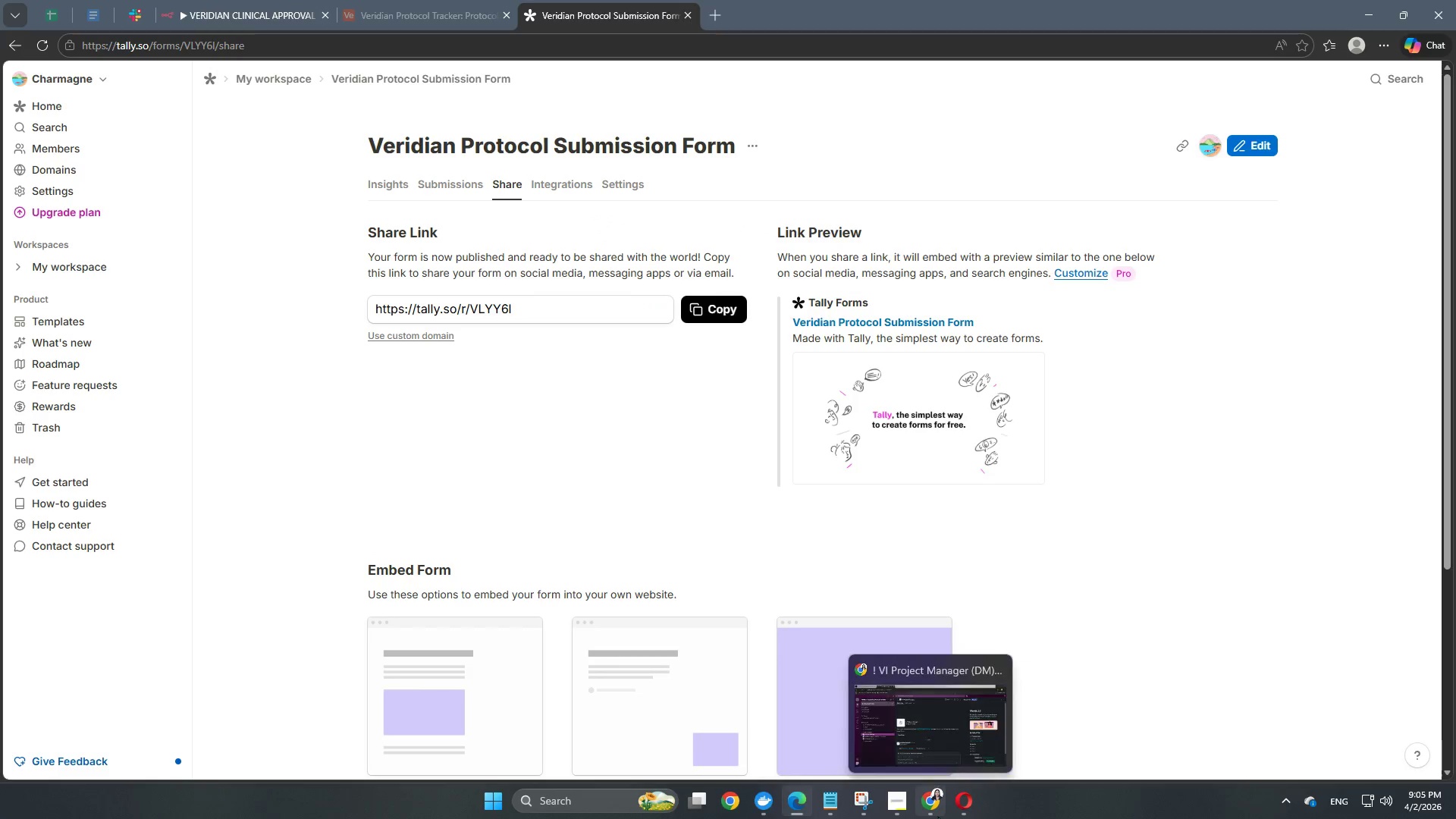 
left_click([927, 811])
 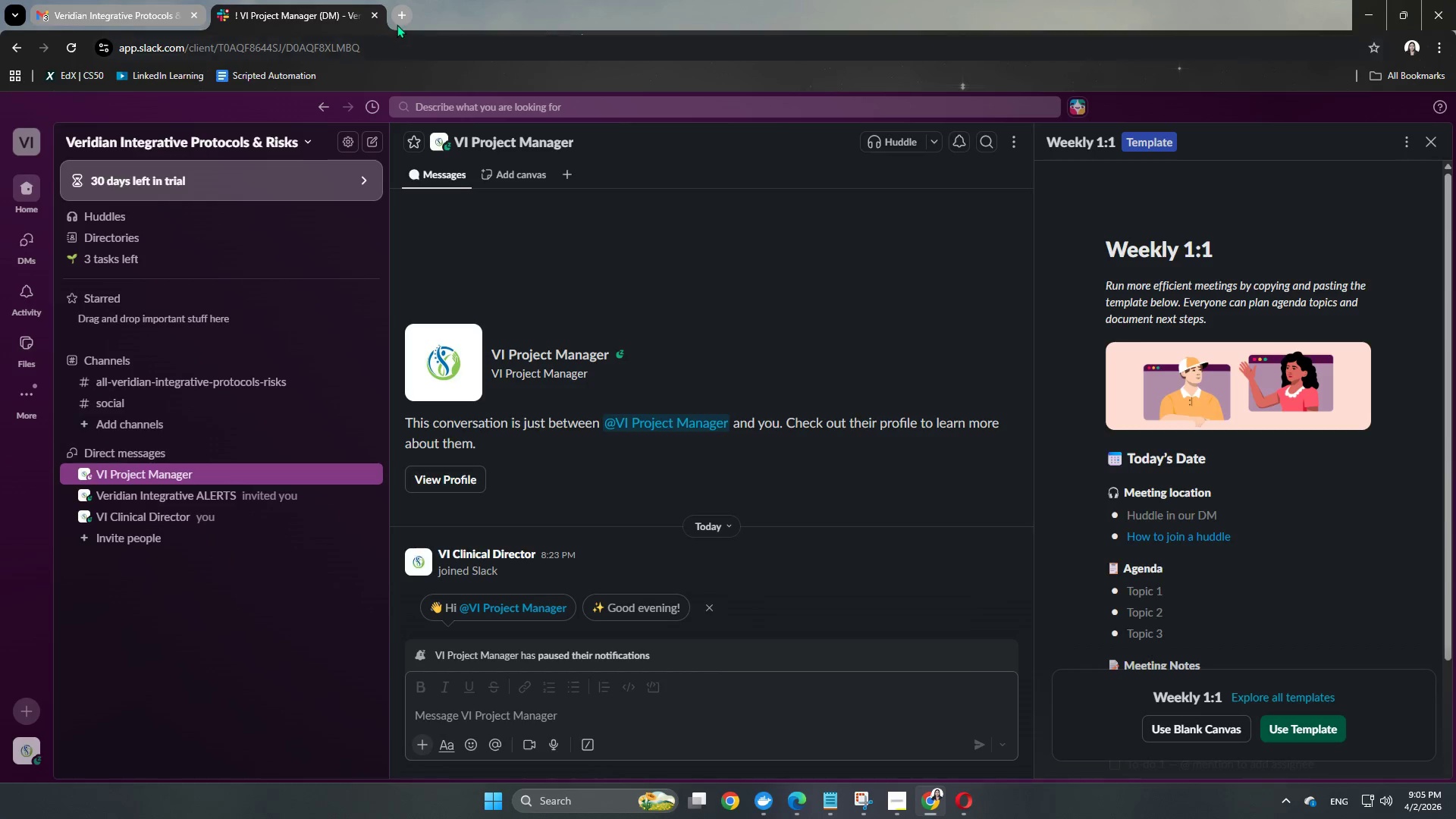 
left_click([400, 16])
 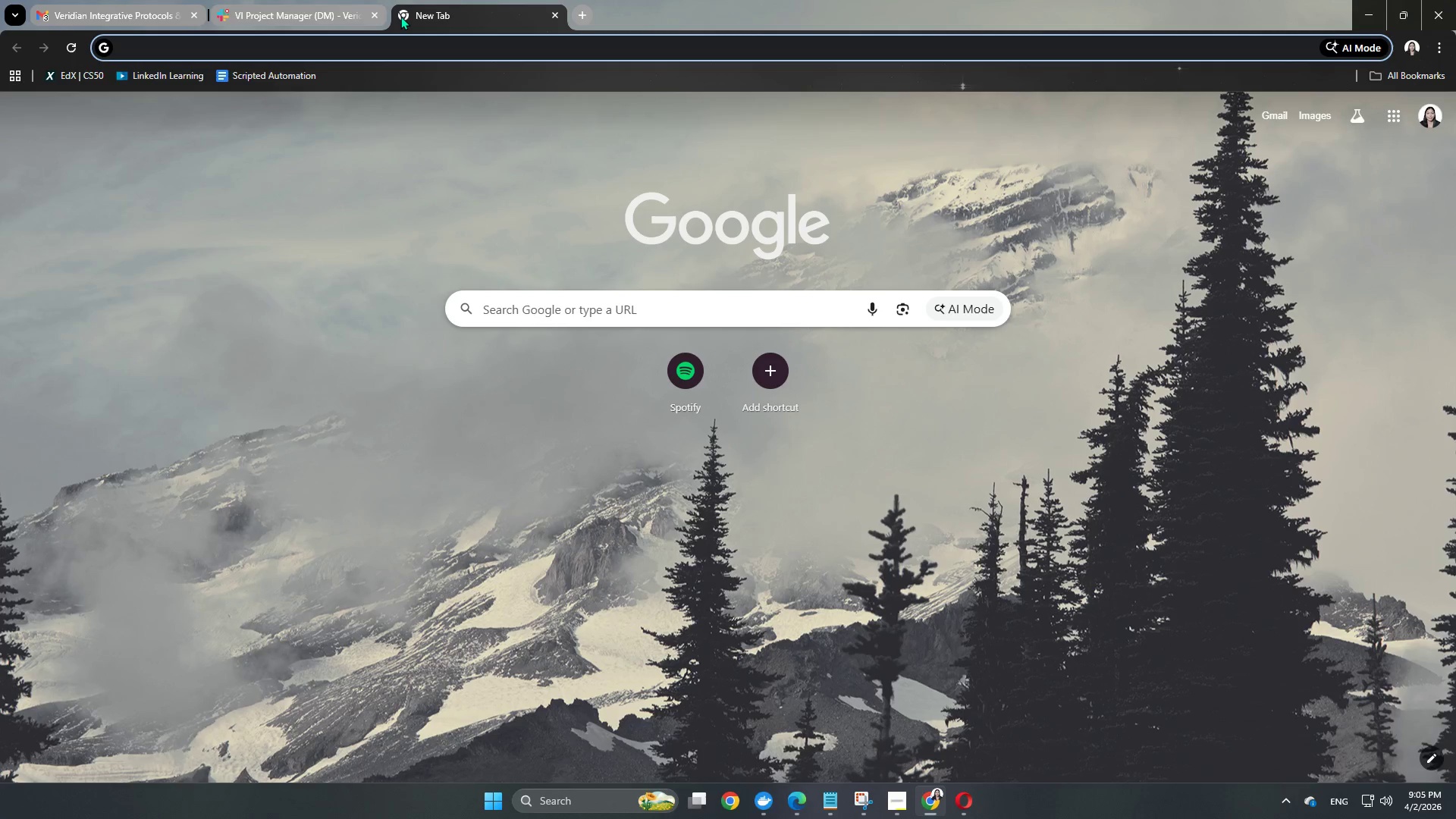 
wait(39.42)
 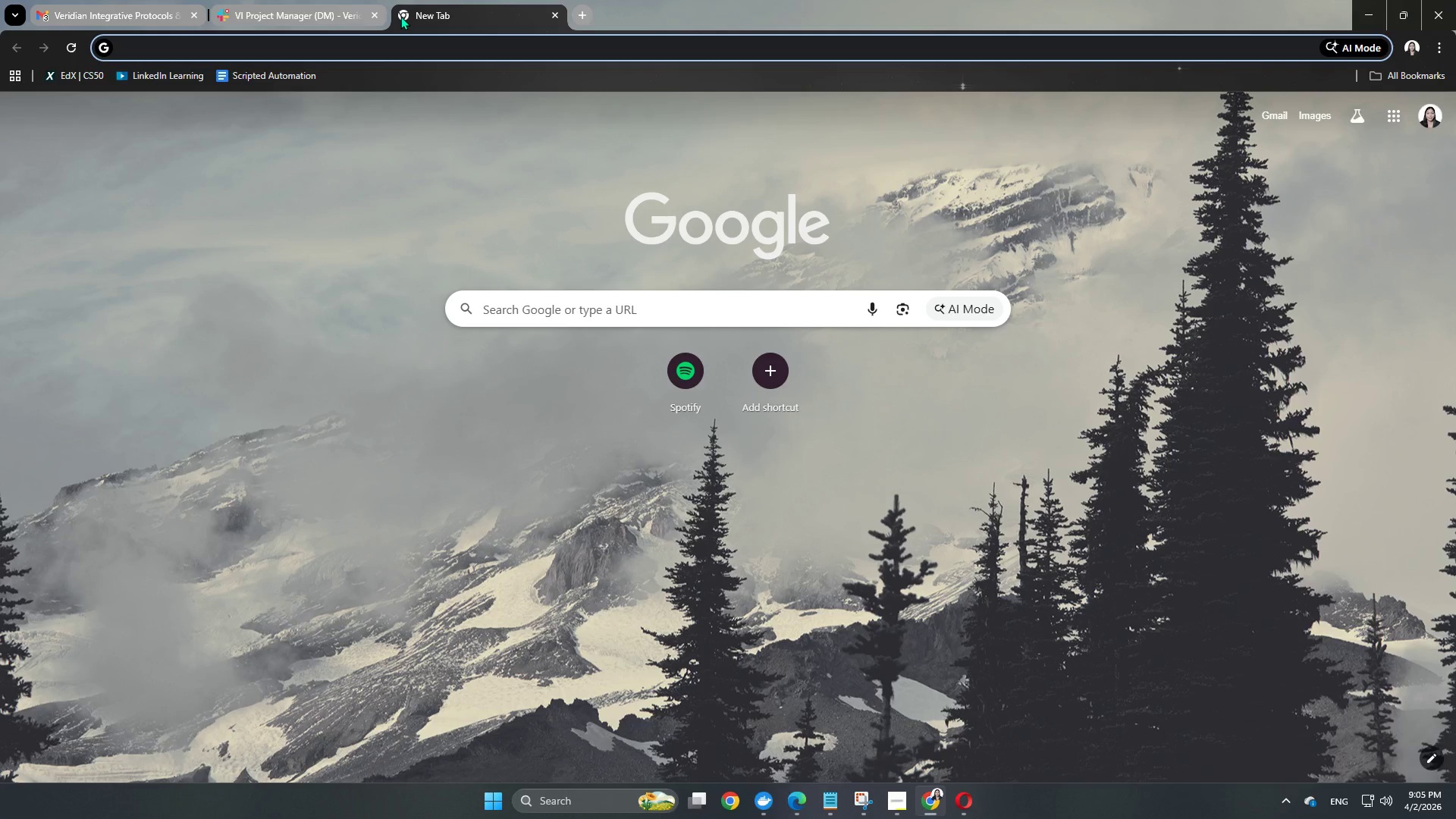 
key(Control+V)
 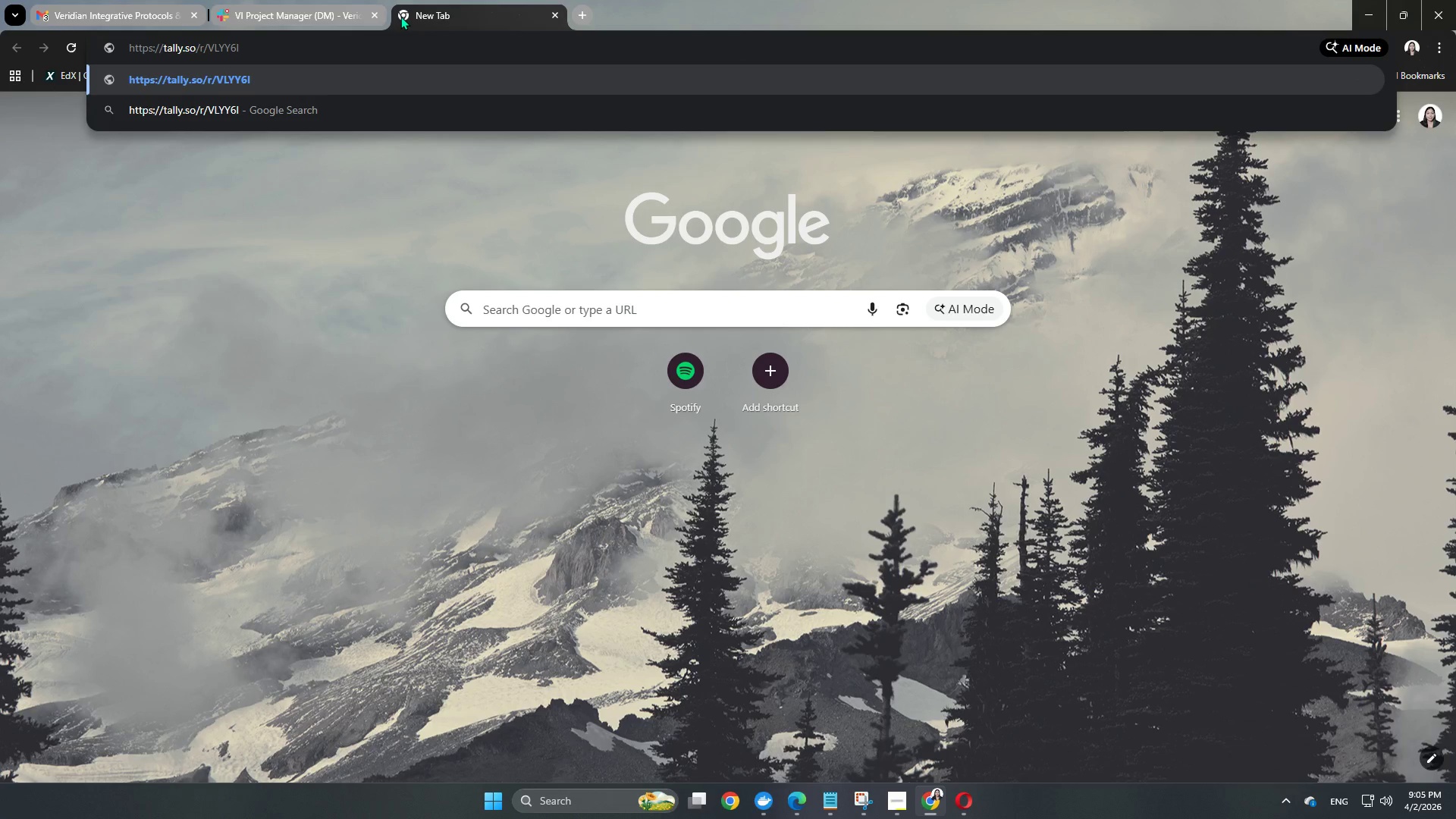 
key(NumpadEnter)
 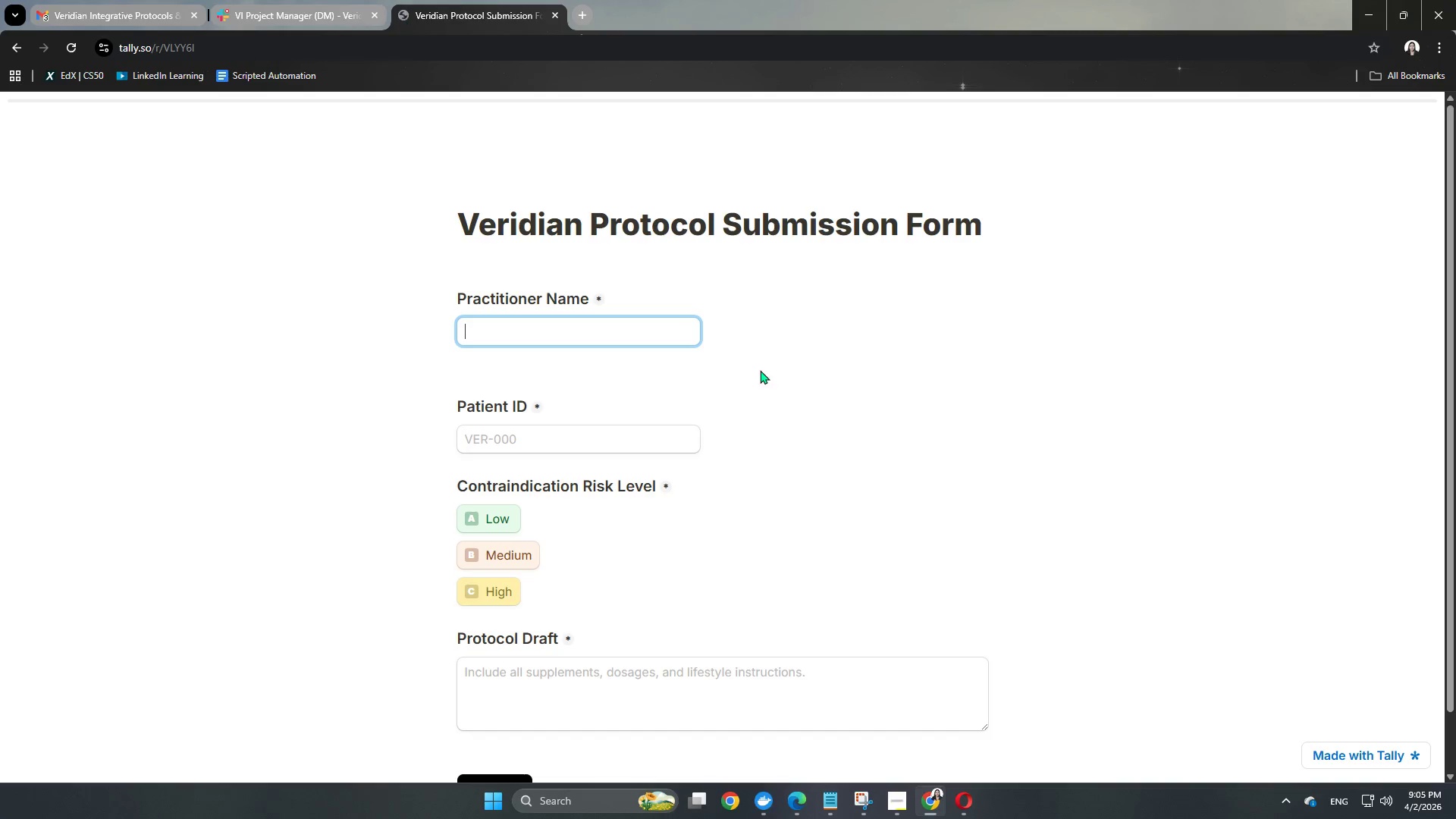 
scroll: coordinate [951, 419], scroll_direction: down, amount: 4.0
 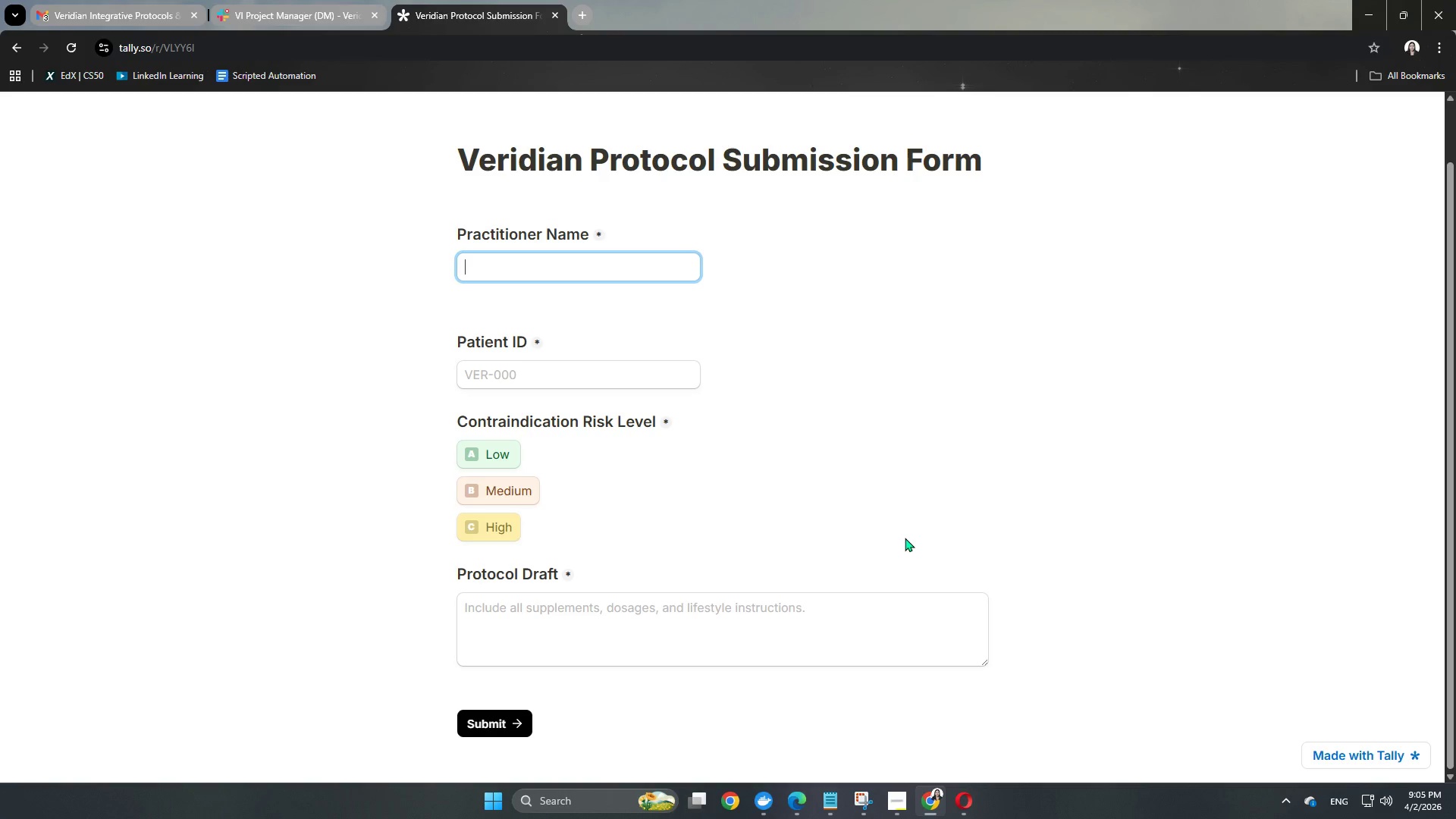 
scroll: coordinate [905, 538], scroll_direction: up, amount: 4.0
 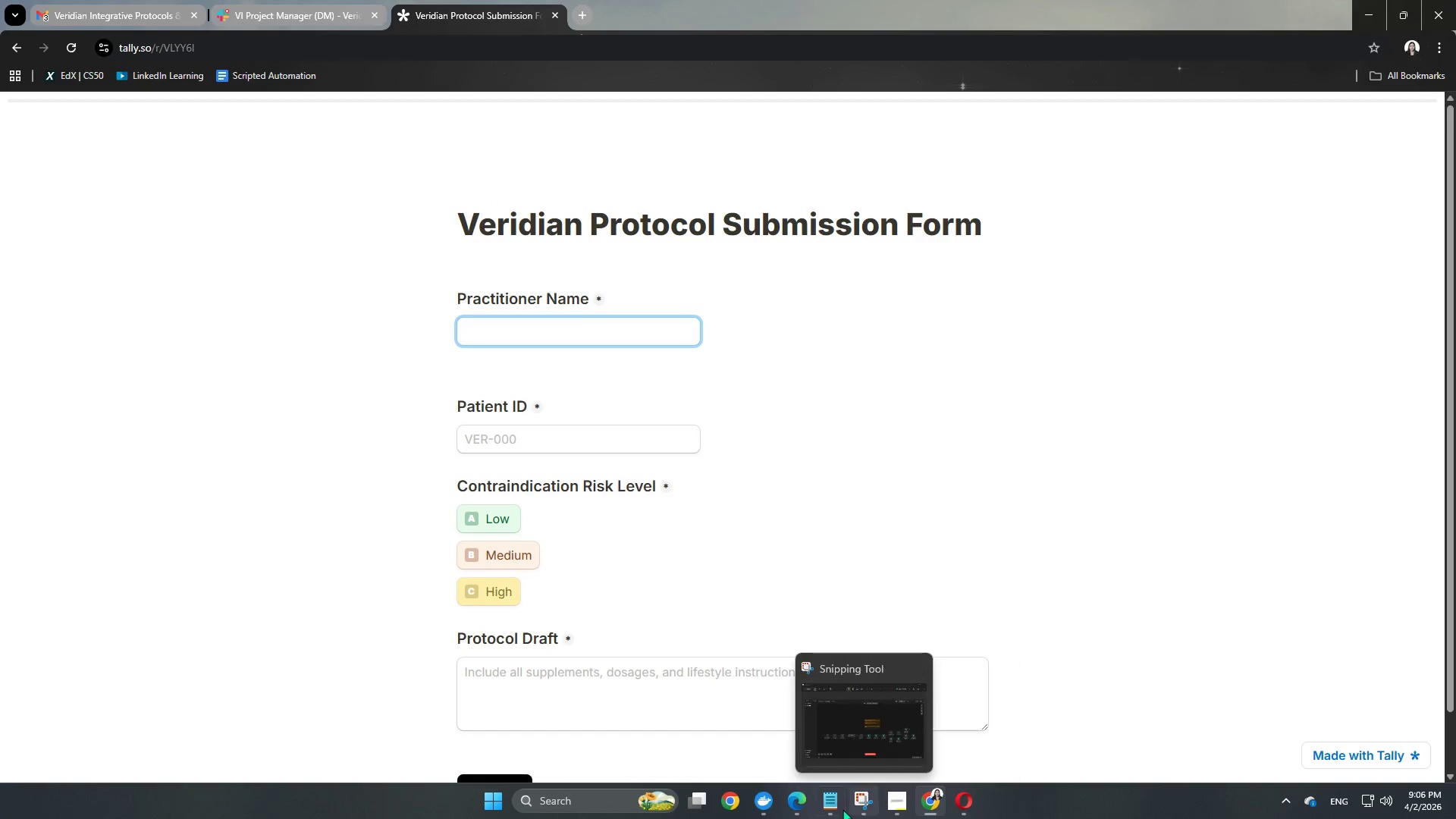 
left_click([799, 814])
 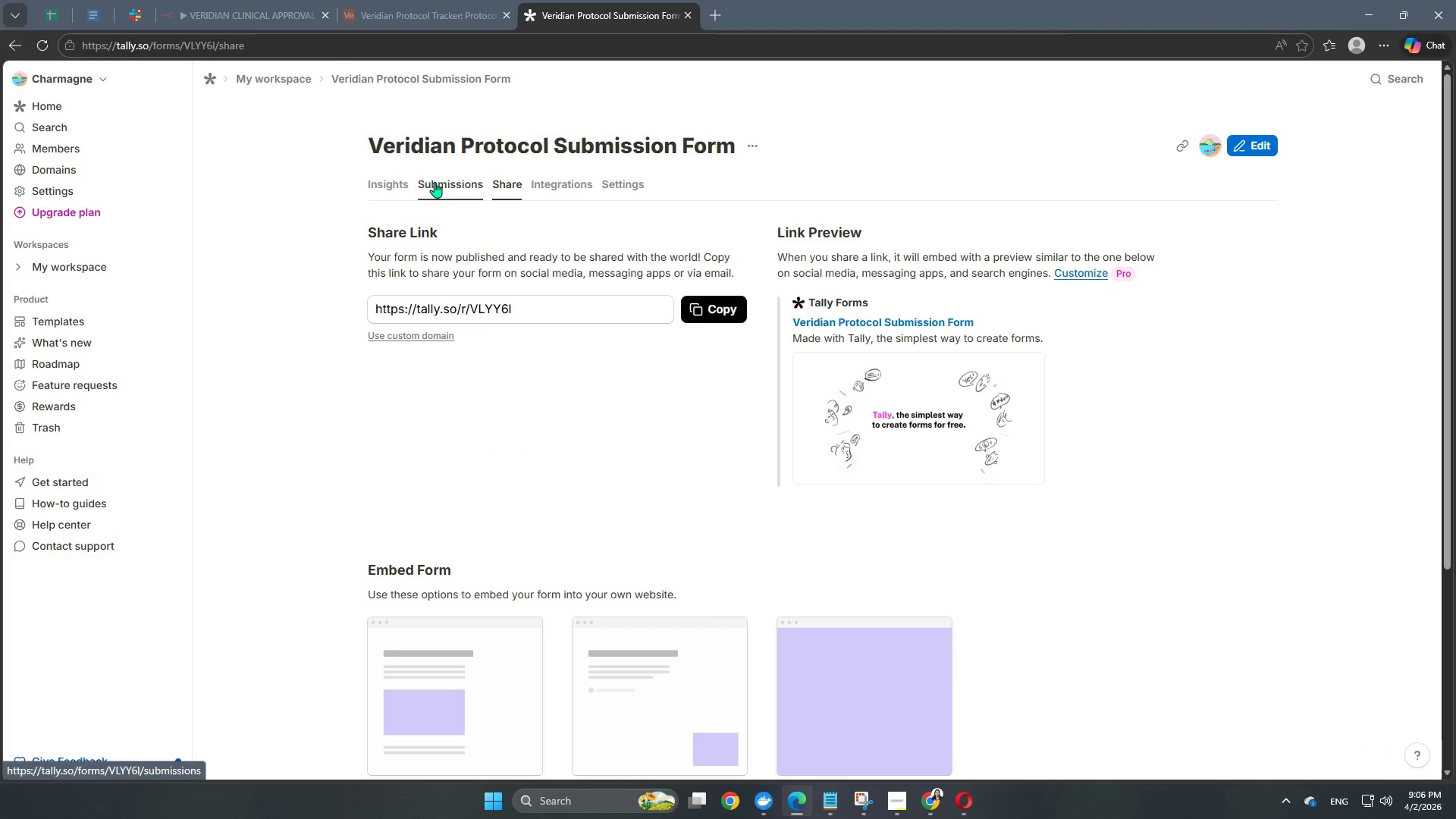 
left_click([548, 187])
 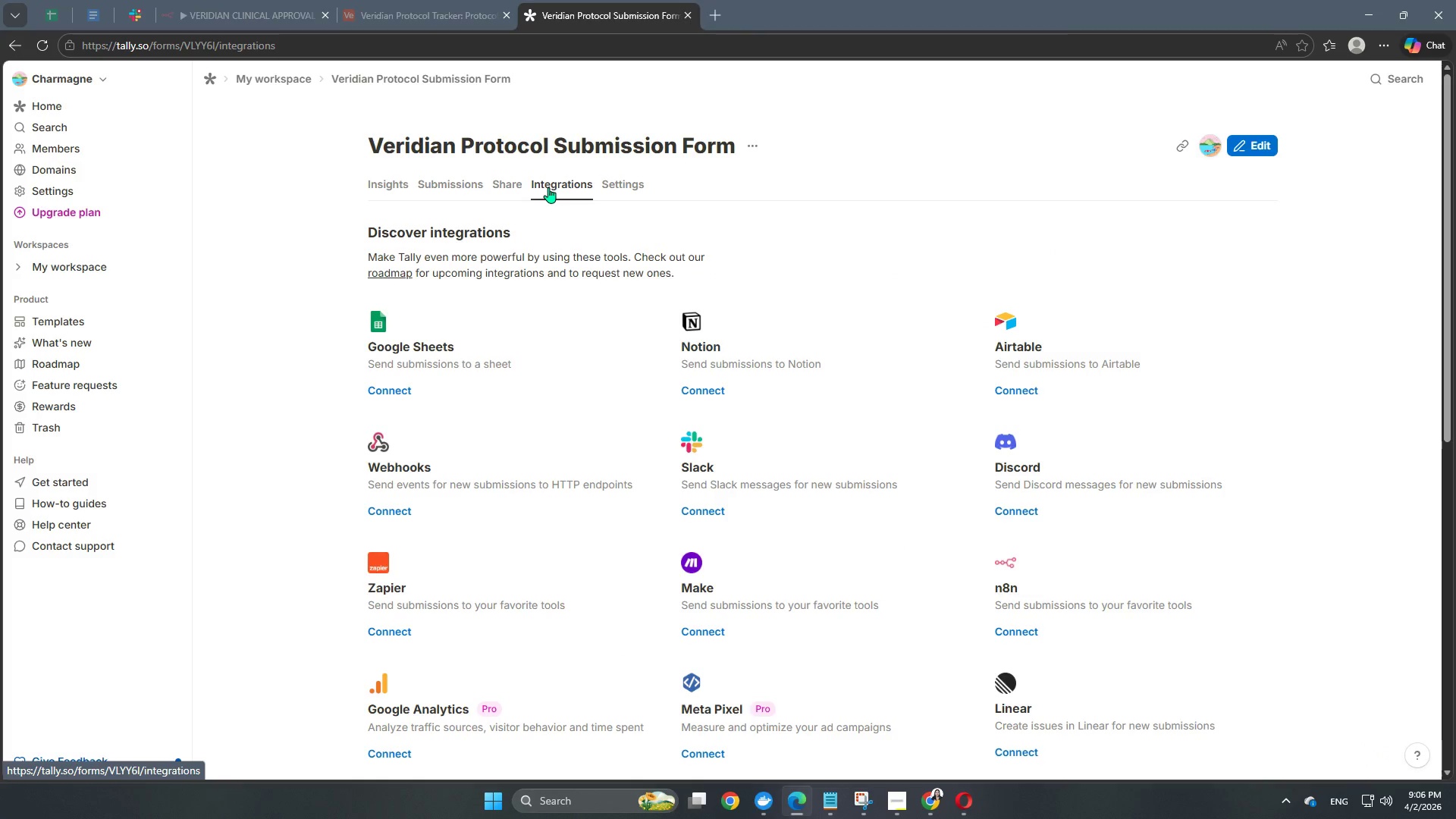 
scroll: coordinate [699, 363], scroll_direction: up, amount: 2.0
 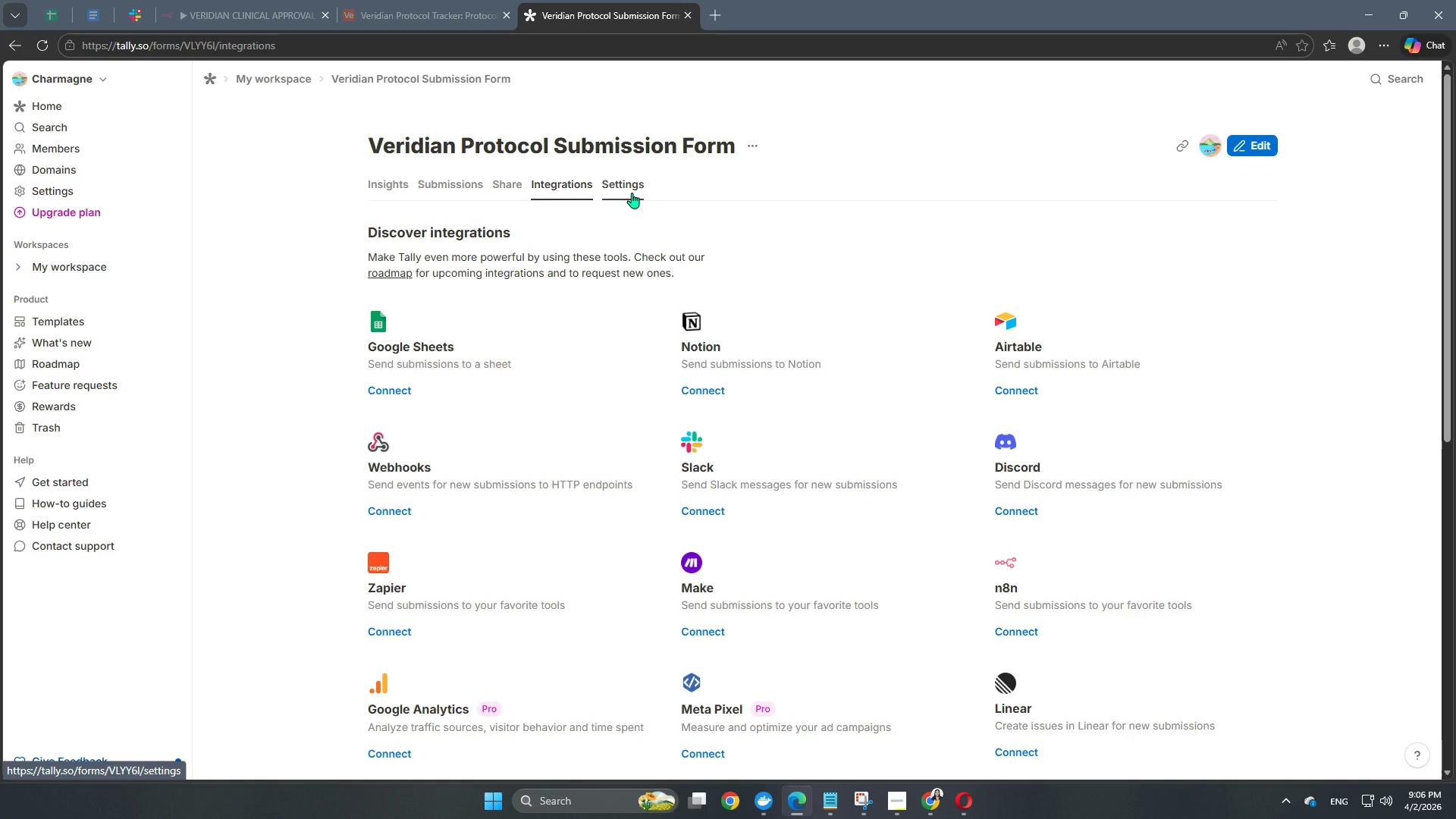 
wait(20.31)
 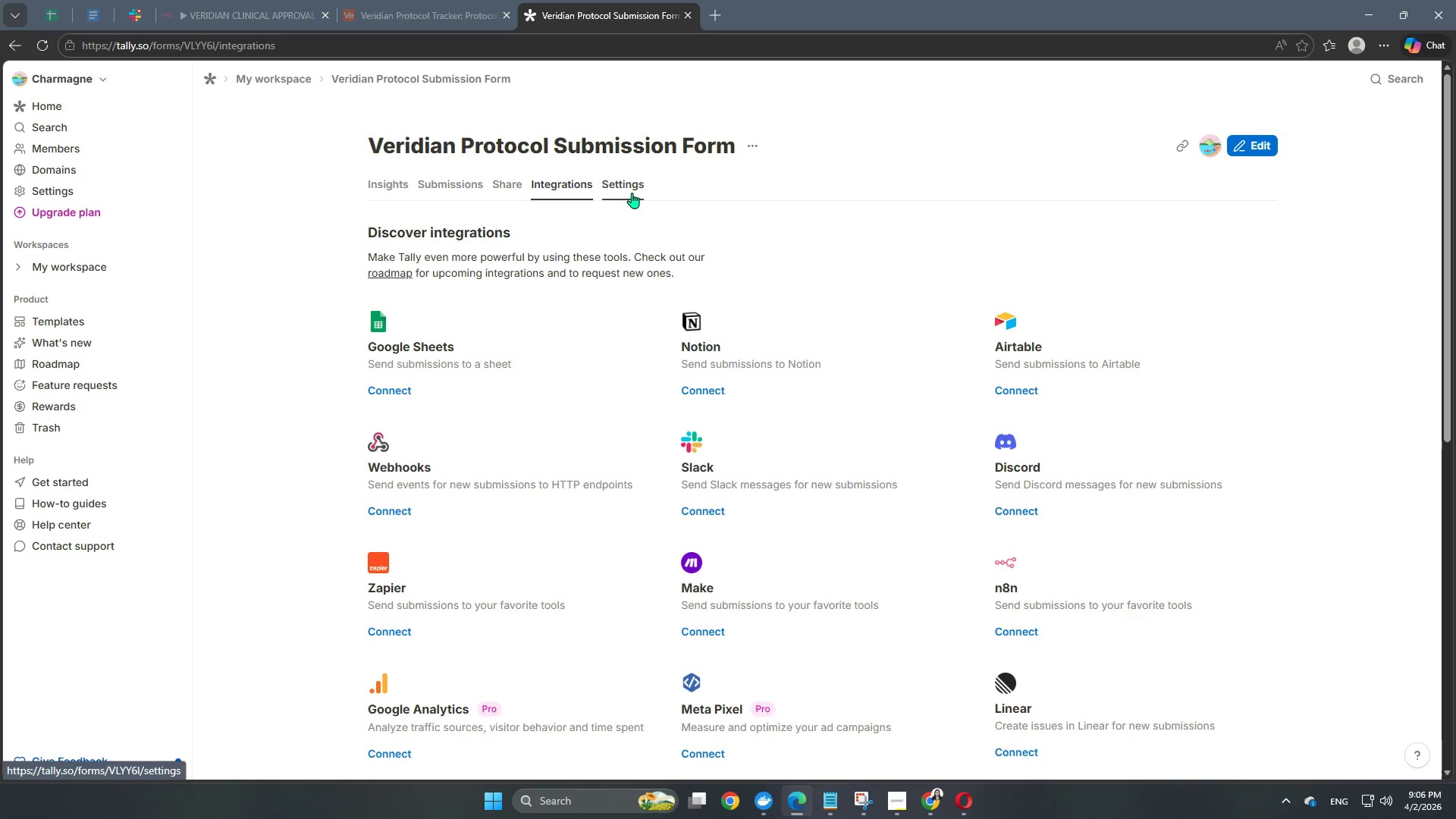 
left_click([632, 193])
 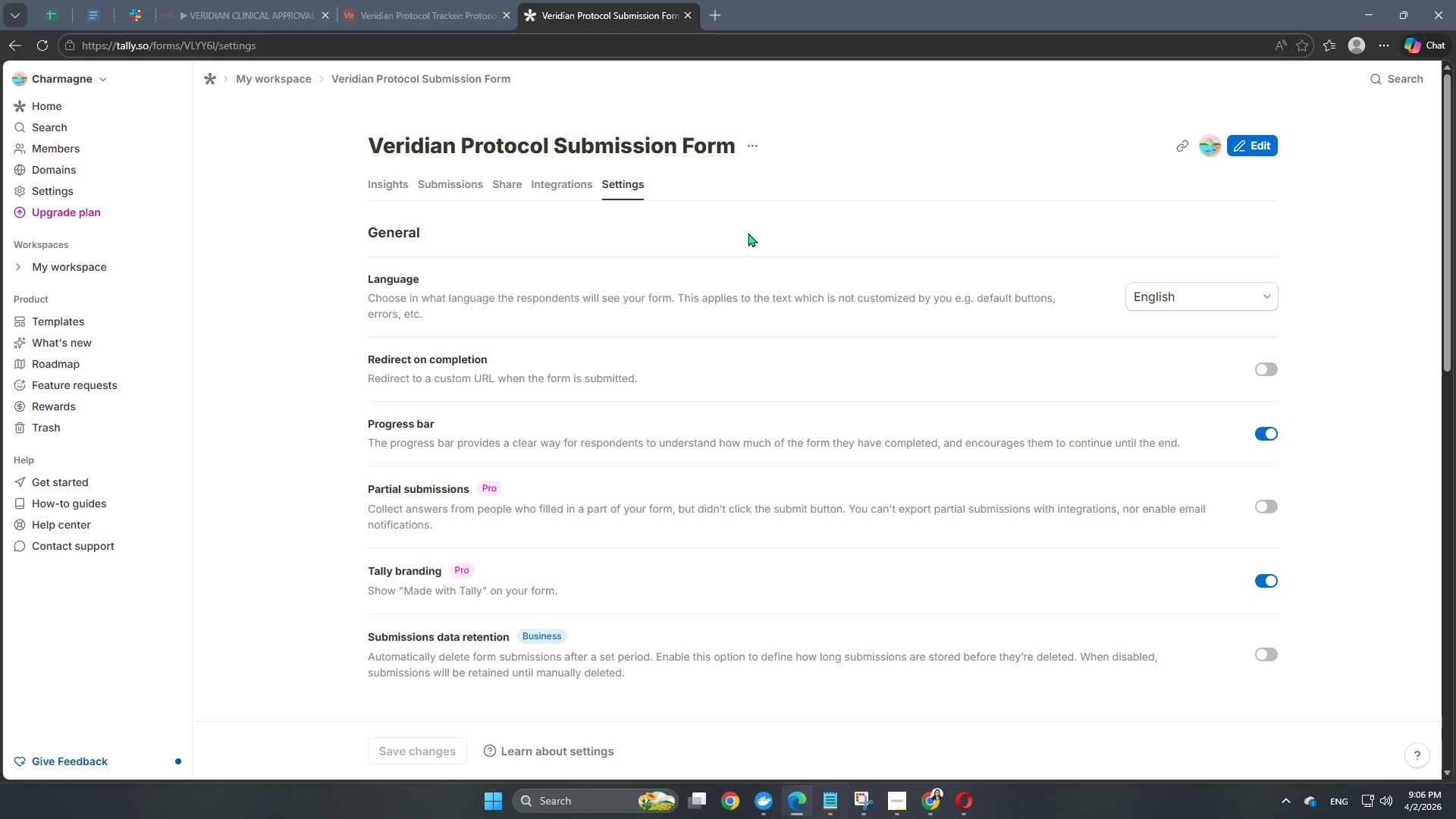 
scroll: coordinate [775, 328], scroll_direction: down, amount: 2.0
 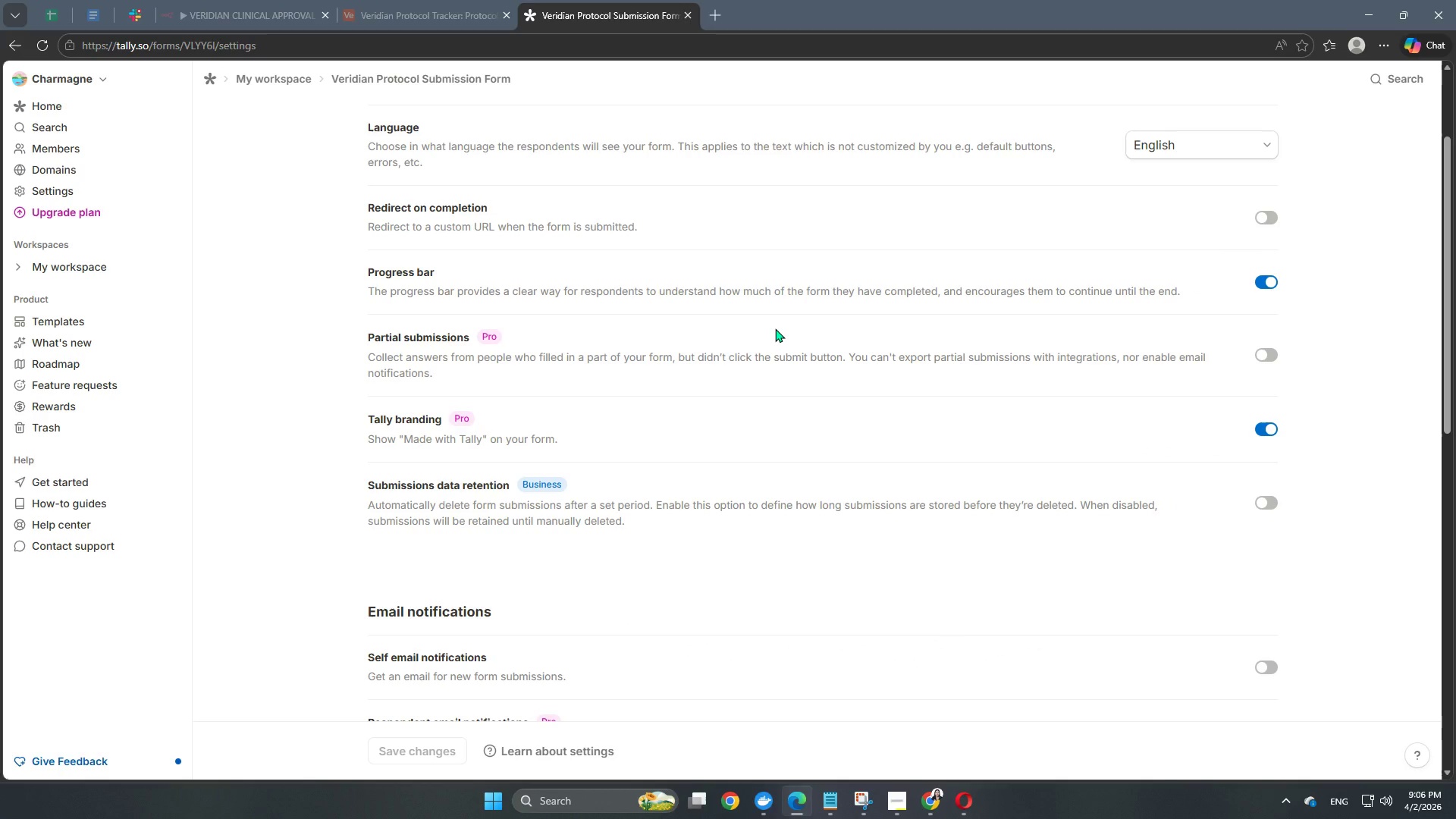 
scroll: coordinate [775, 328], scroll_direction: up, amount: 1.0
 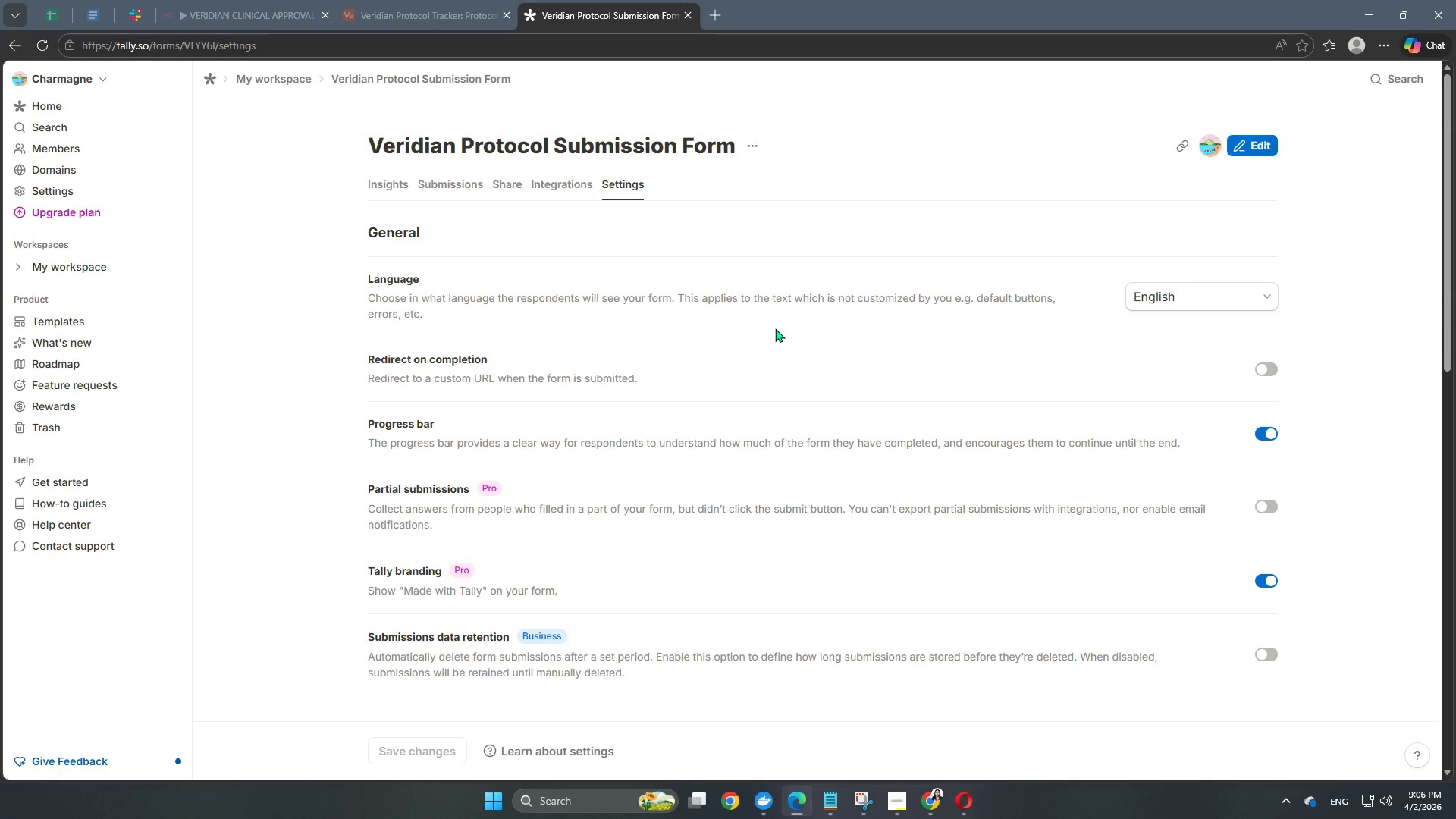 
scroll: coordinate [775, 328], scroll_direction: down, amount: 6.0
 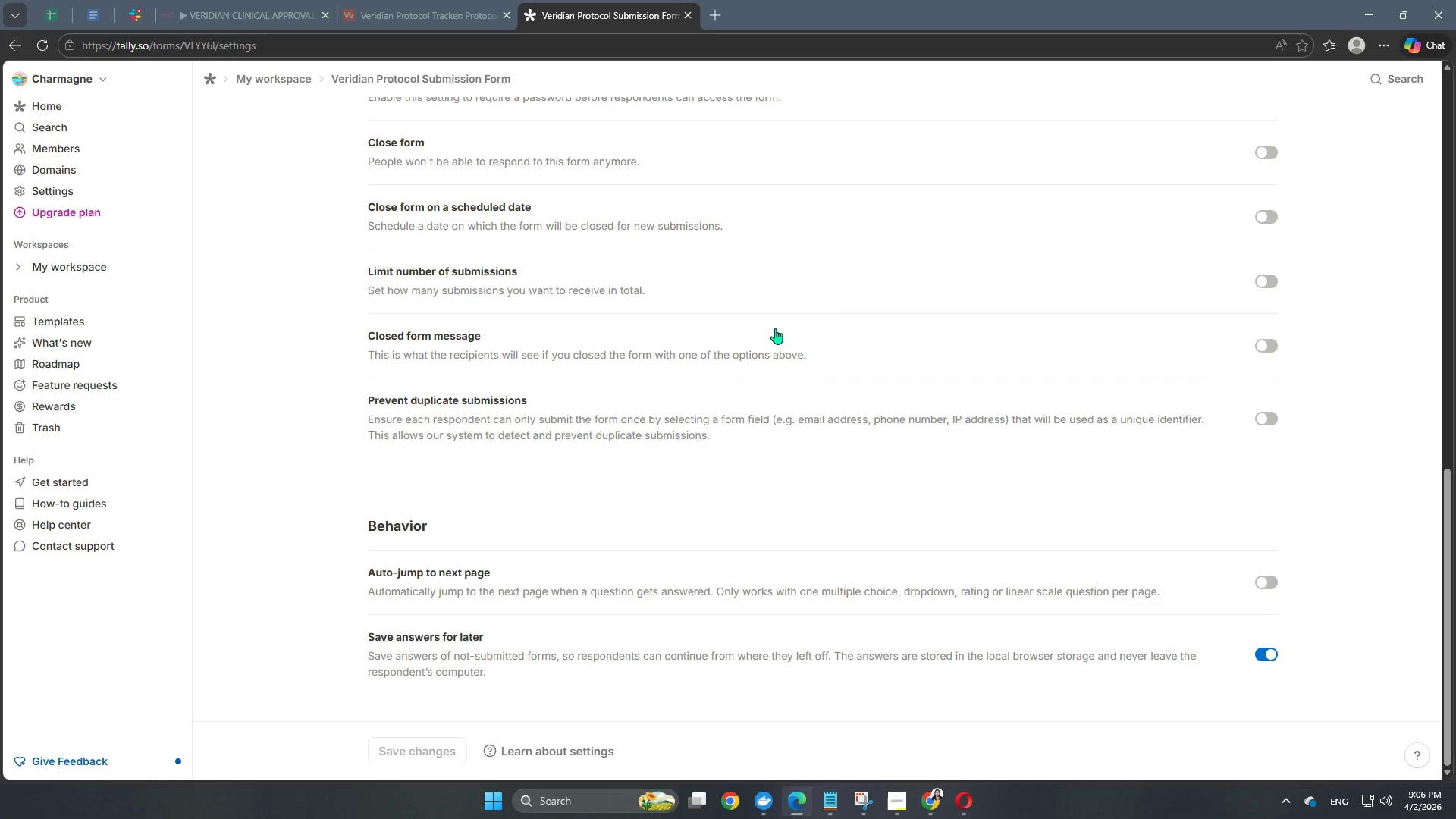 
scroll: coordinate [776, 328], scroll_direction: up, amount: 16.0
 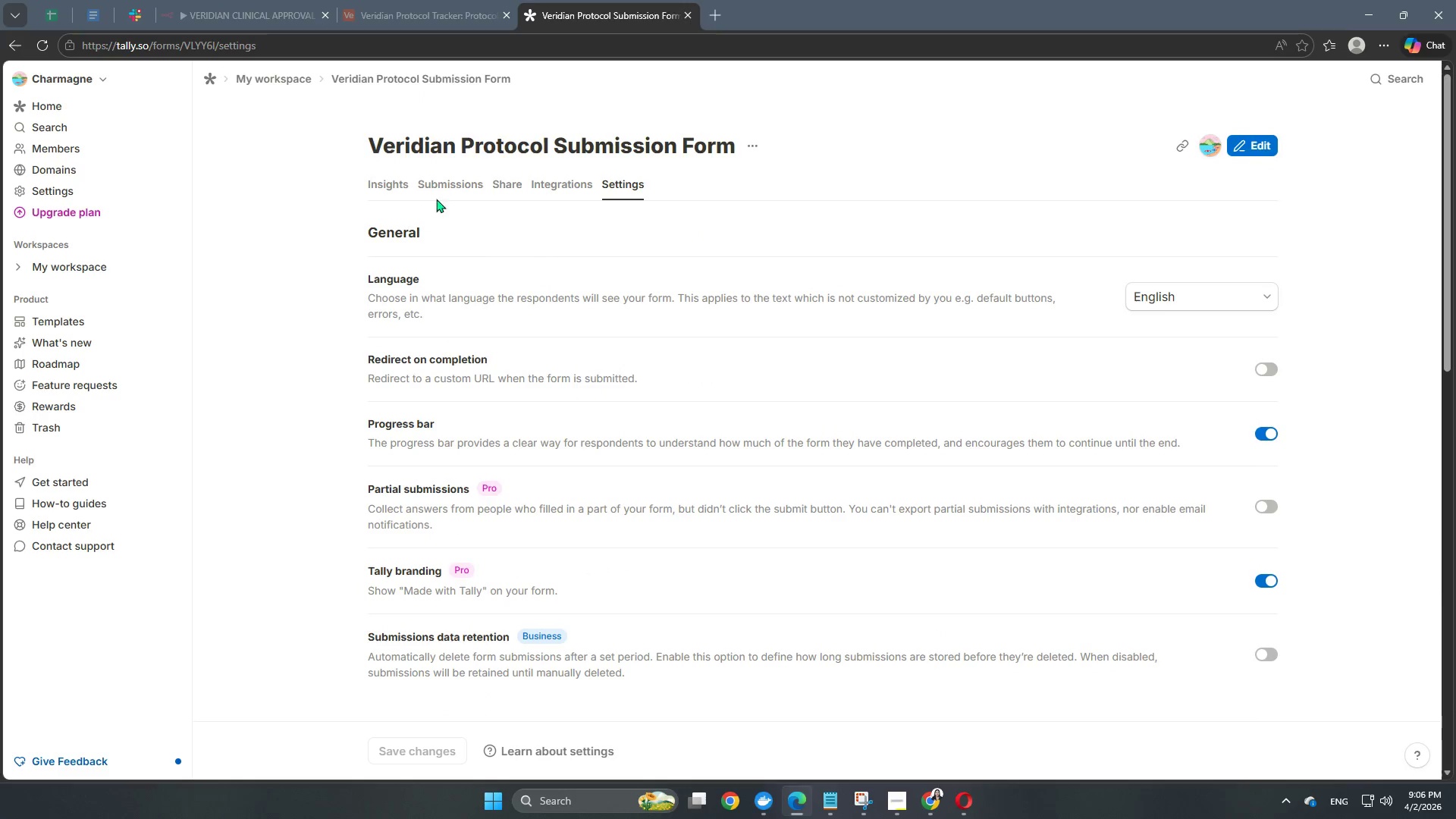 
left_click([451, 190])
 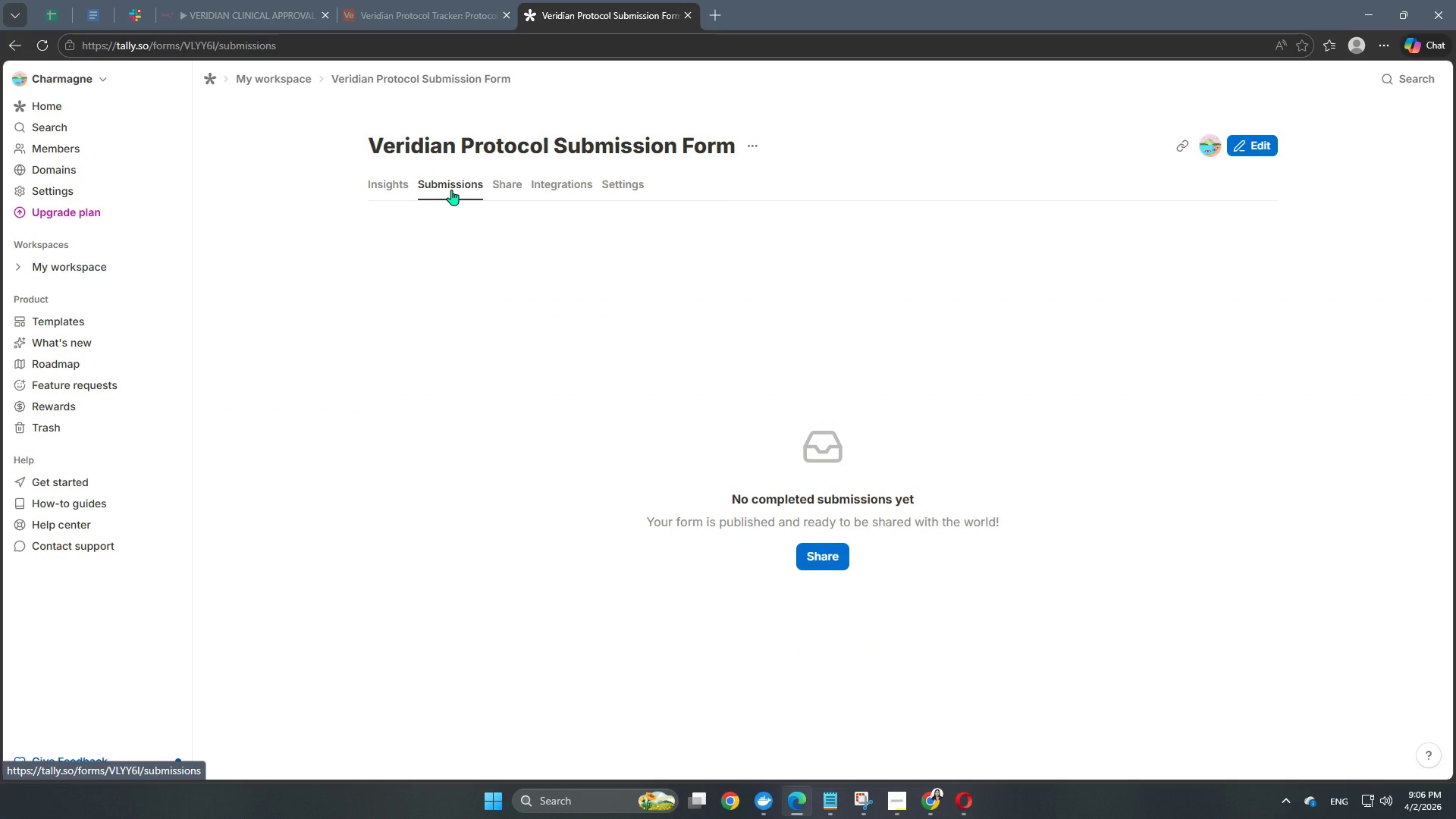 
left_click([408, 190])
 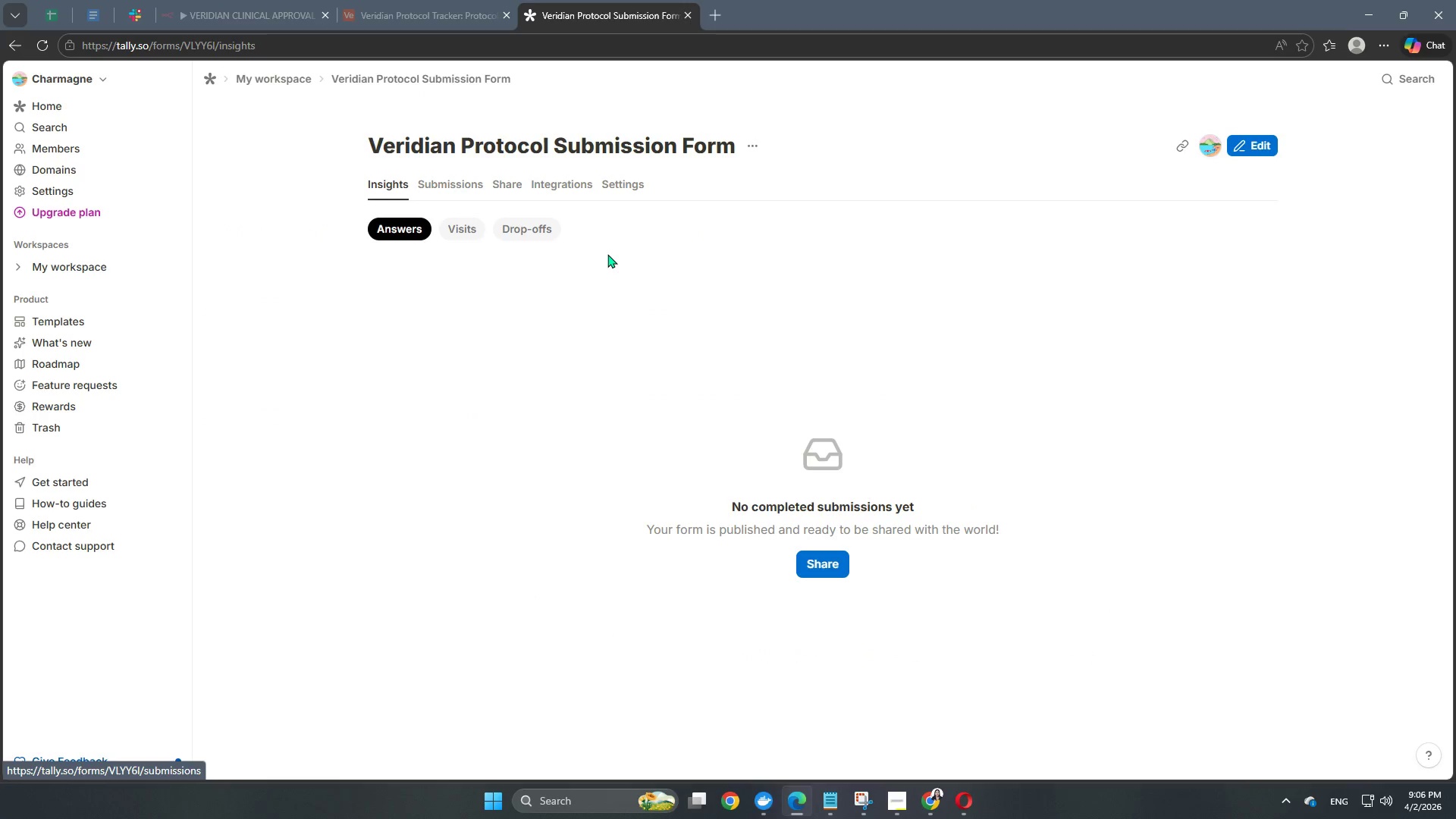 
left_click([576, 186])
 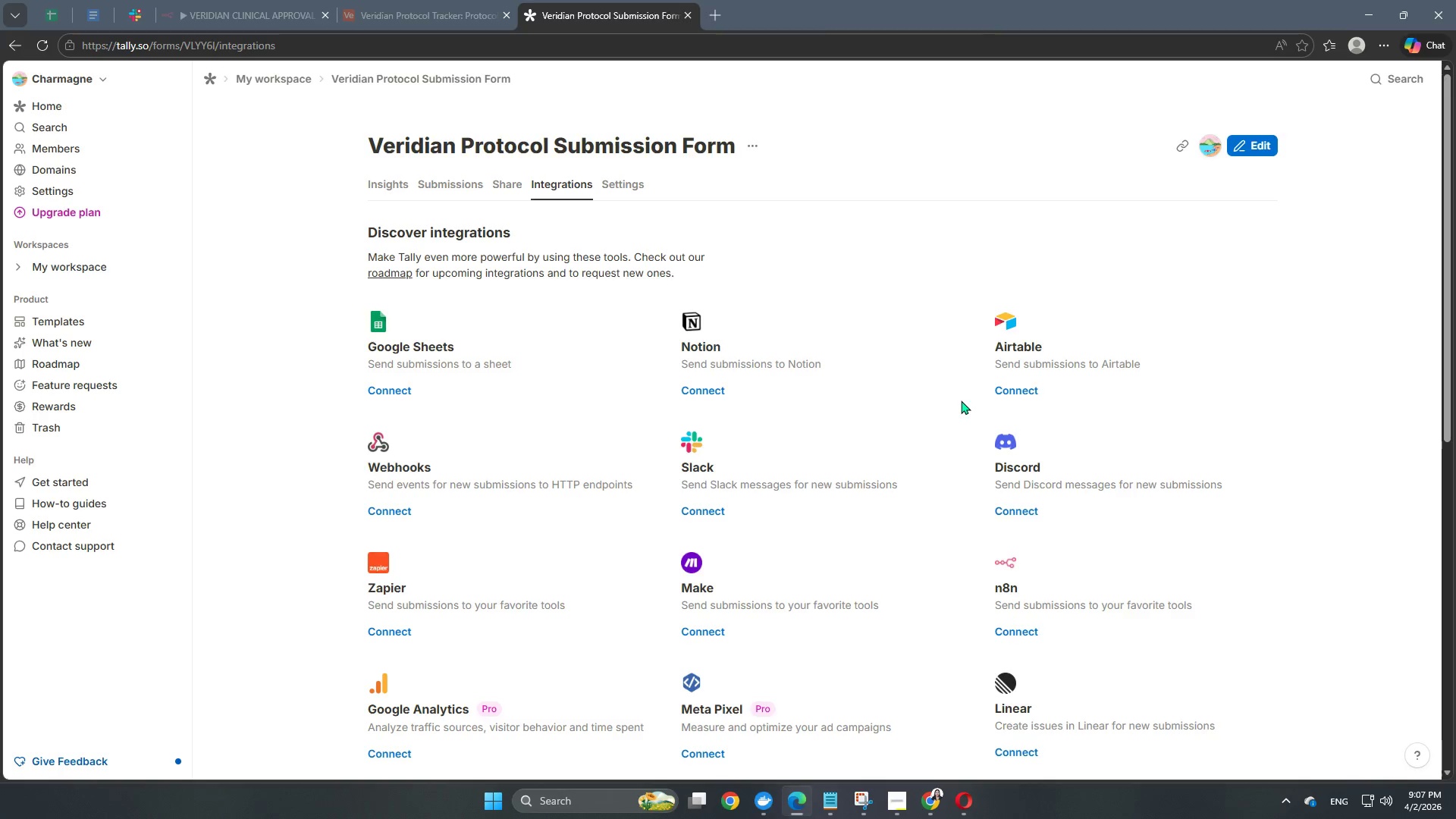 
wait(28.86)
 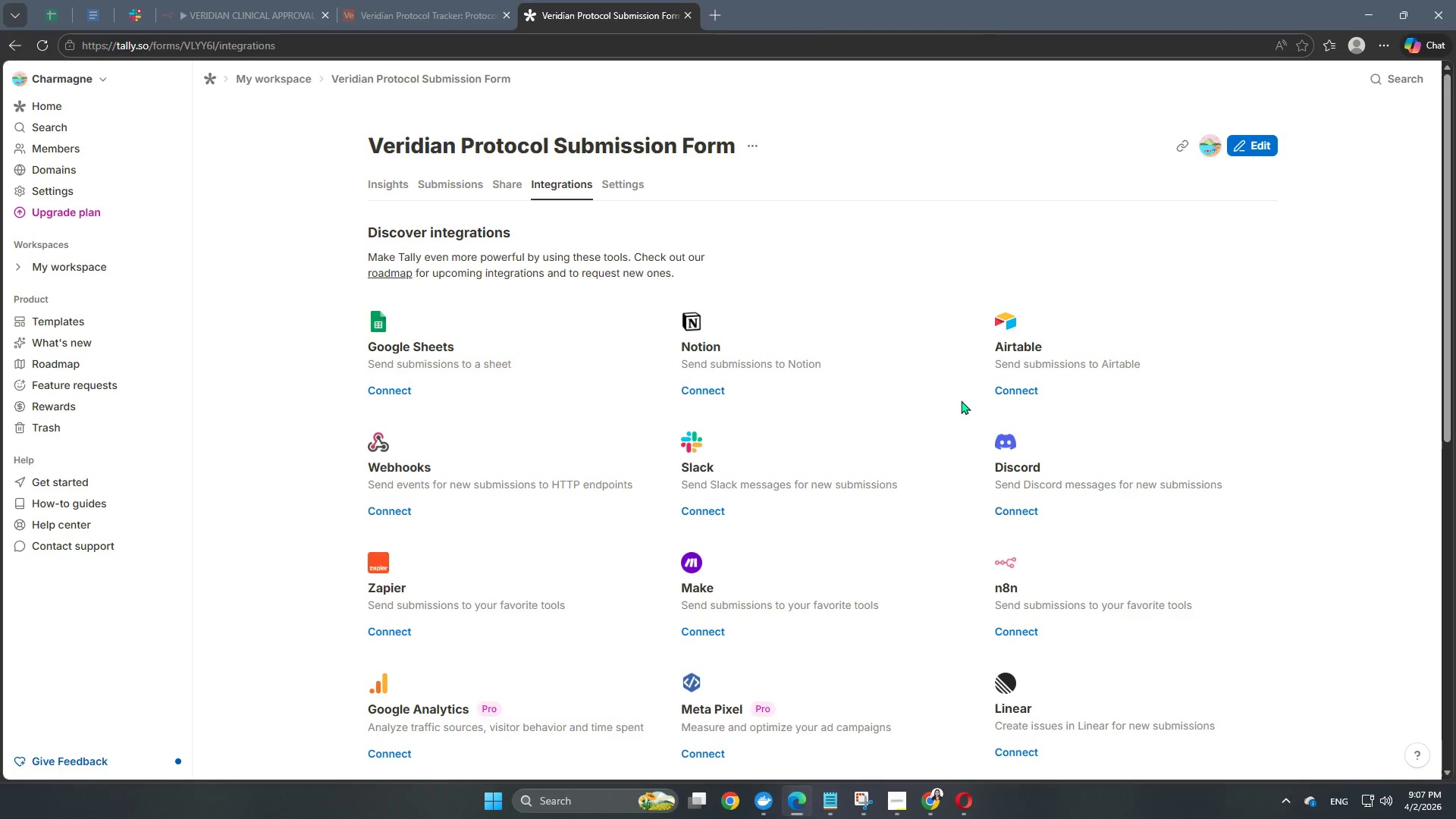 
left_click([270, 0])
 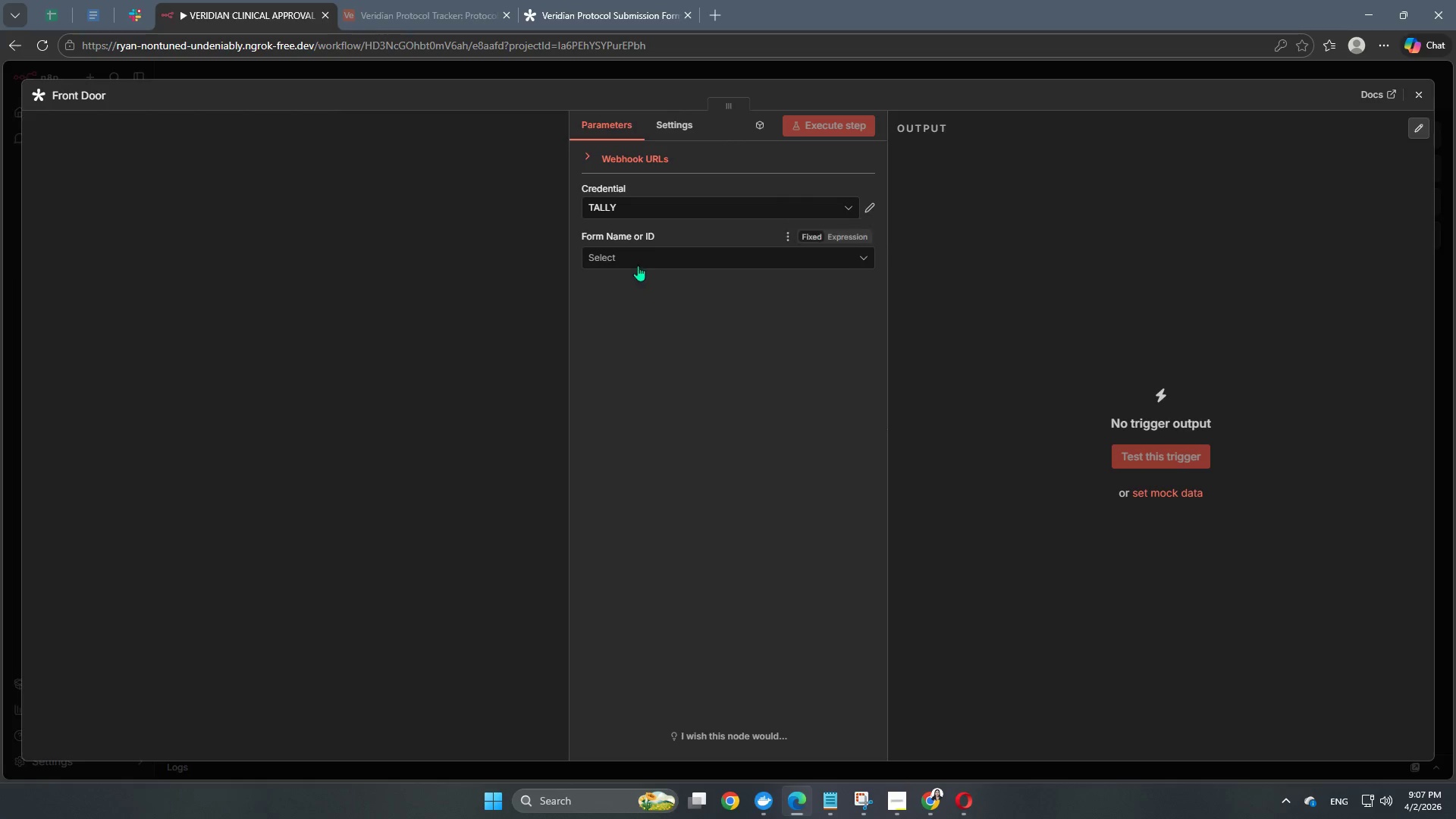 
left_click([639, 262])
 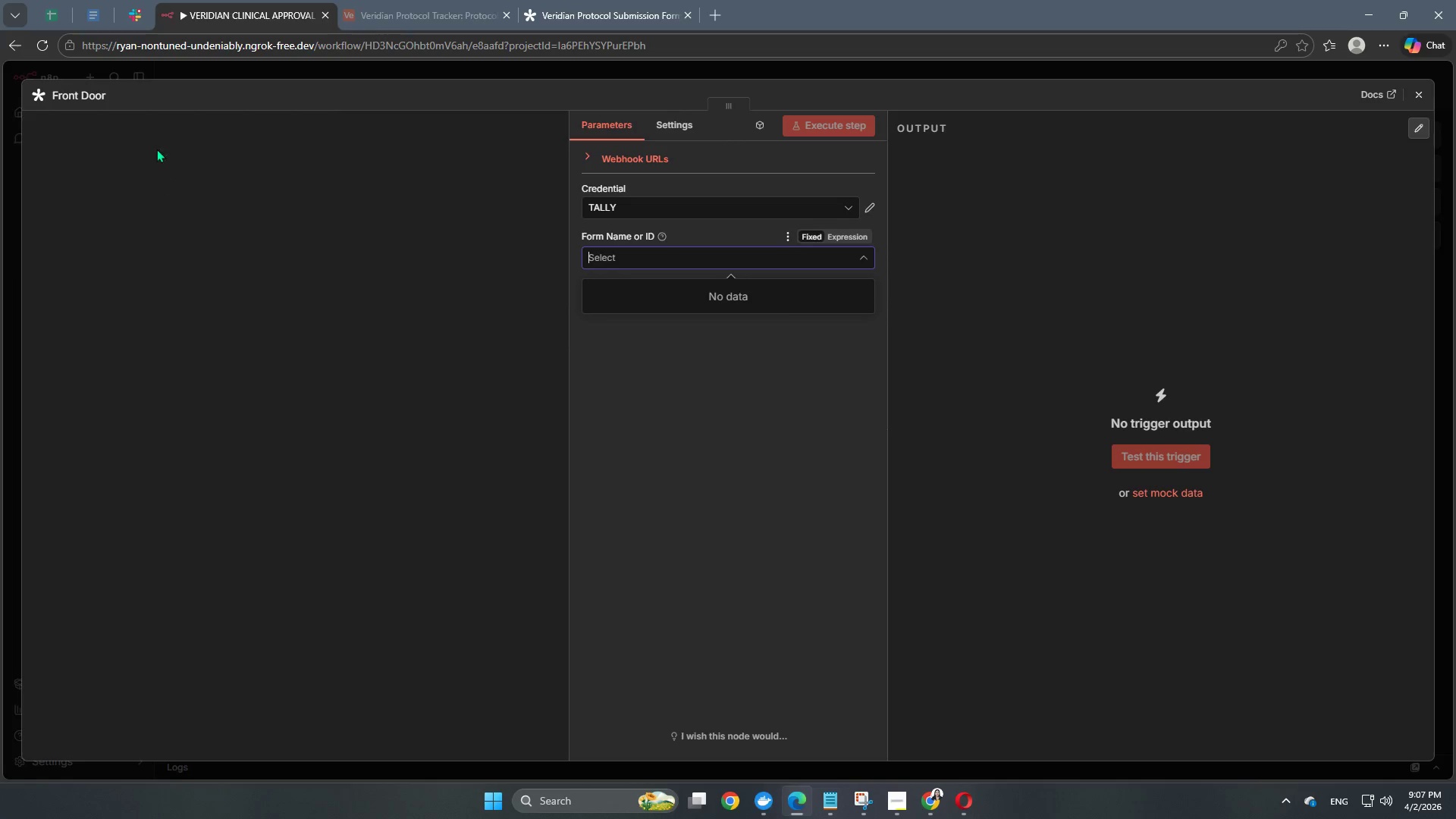 
left_click([435, 73])
 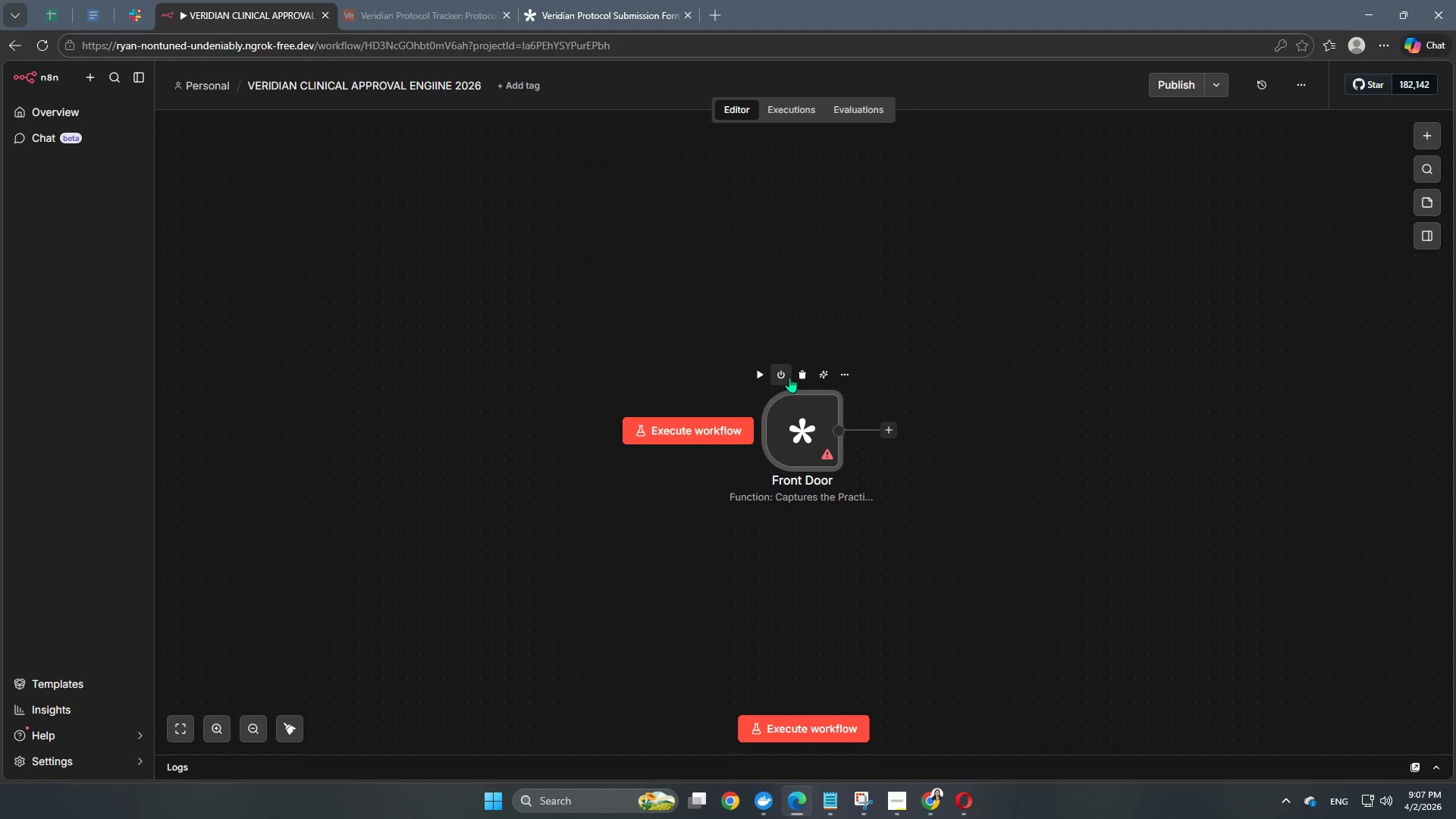 
left_click([804, 372])
 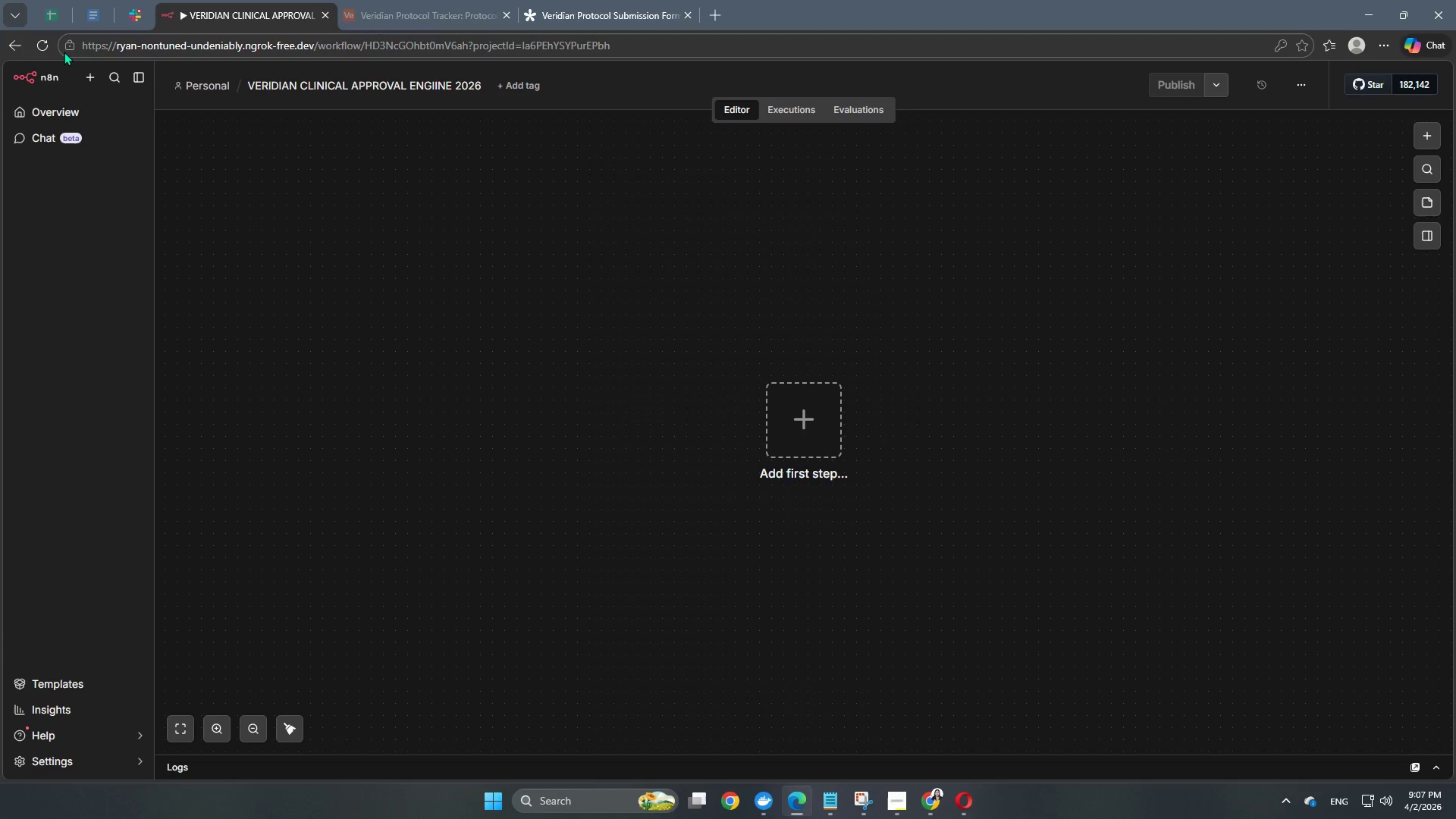 
left_click([42, 44])
 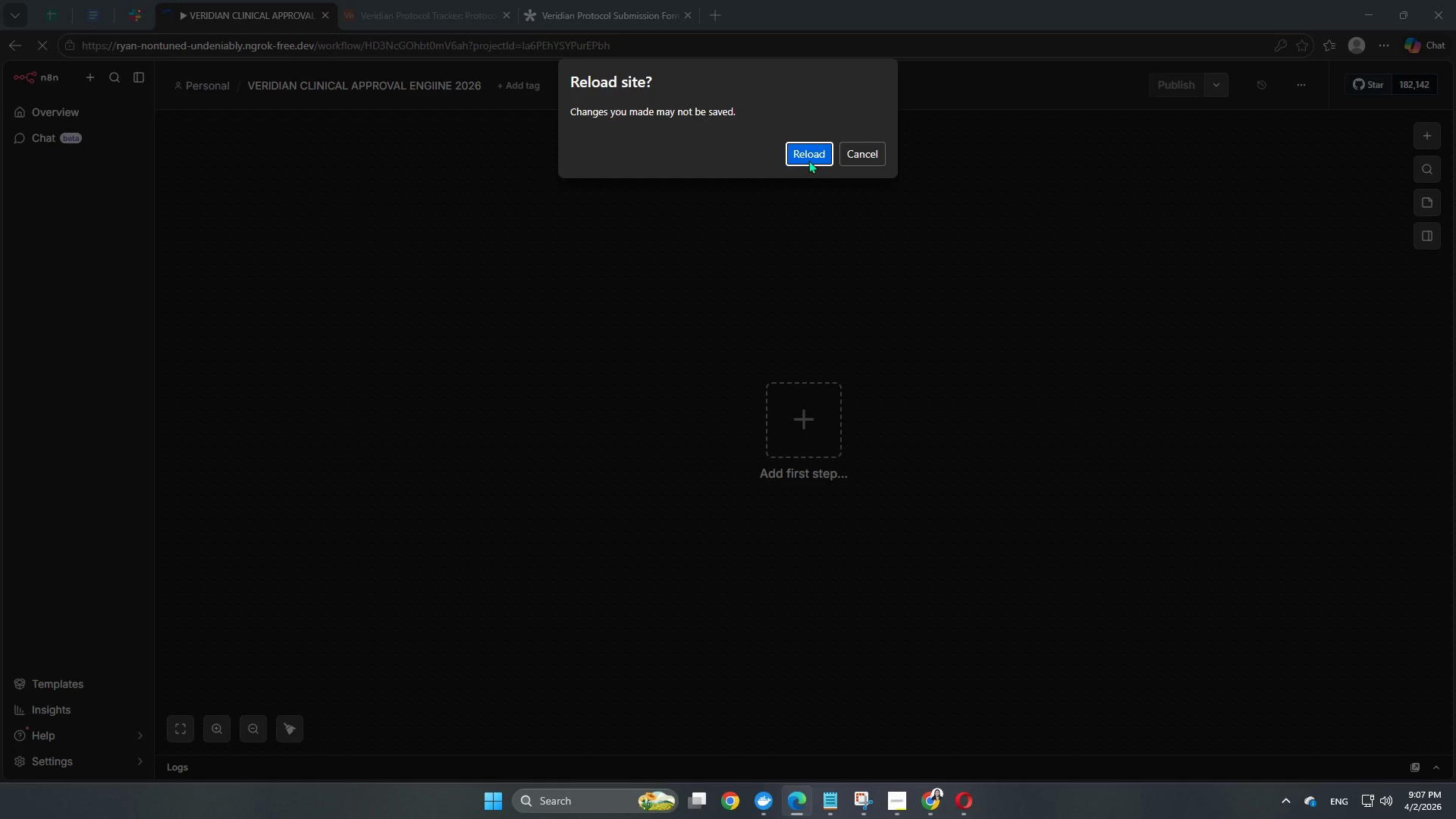 
left_click([808, 160])
 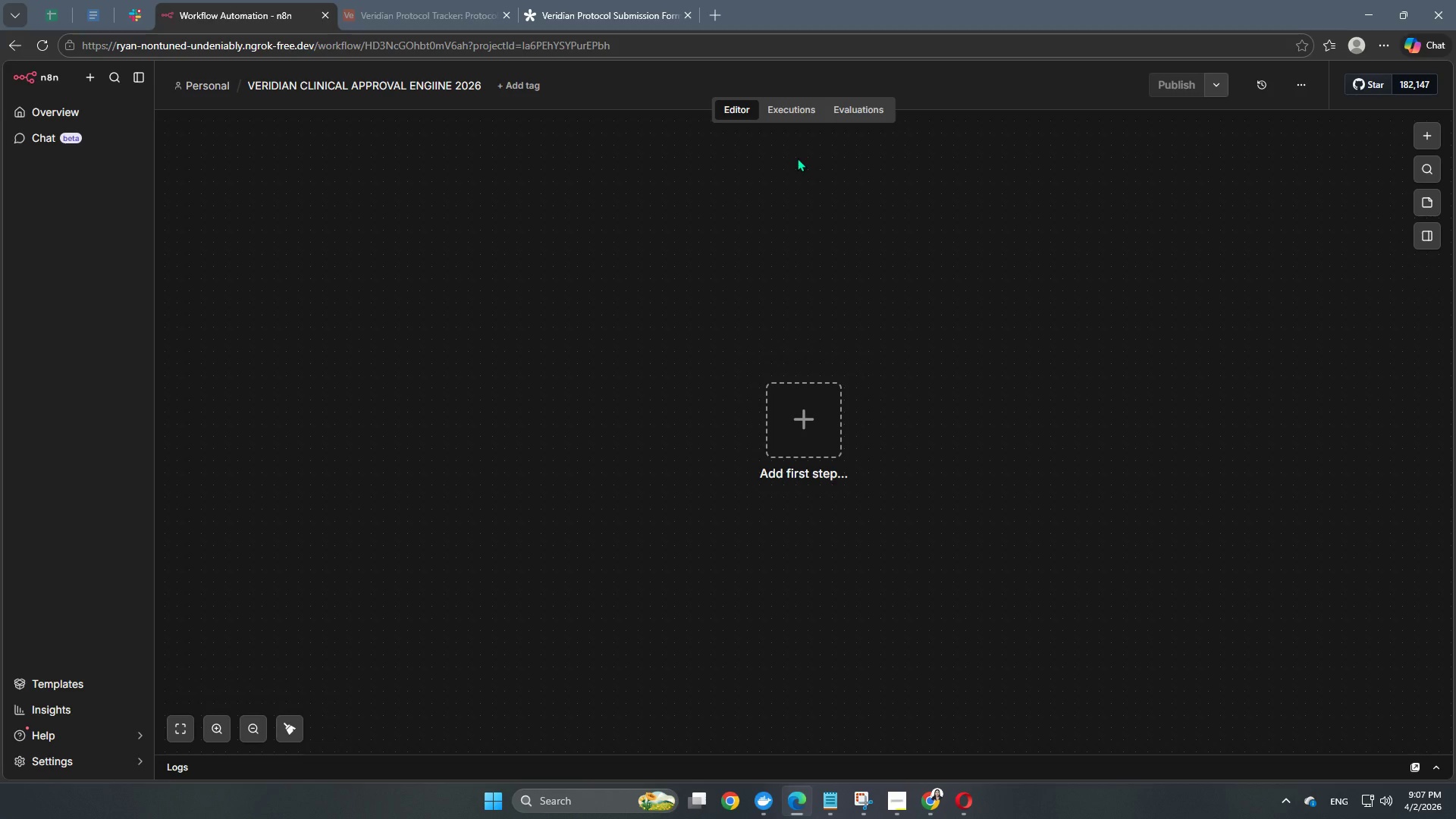 
wait(13.09)
 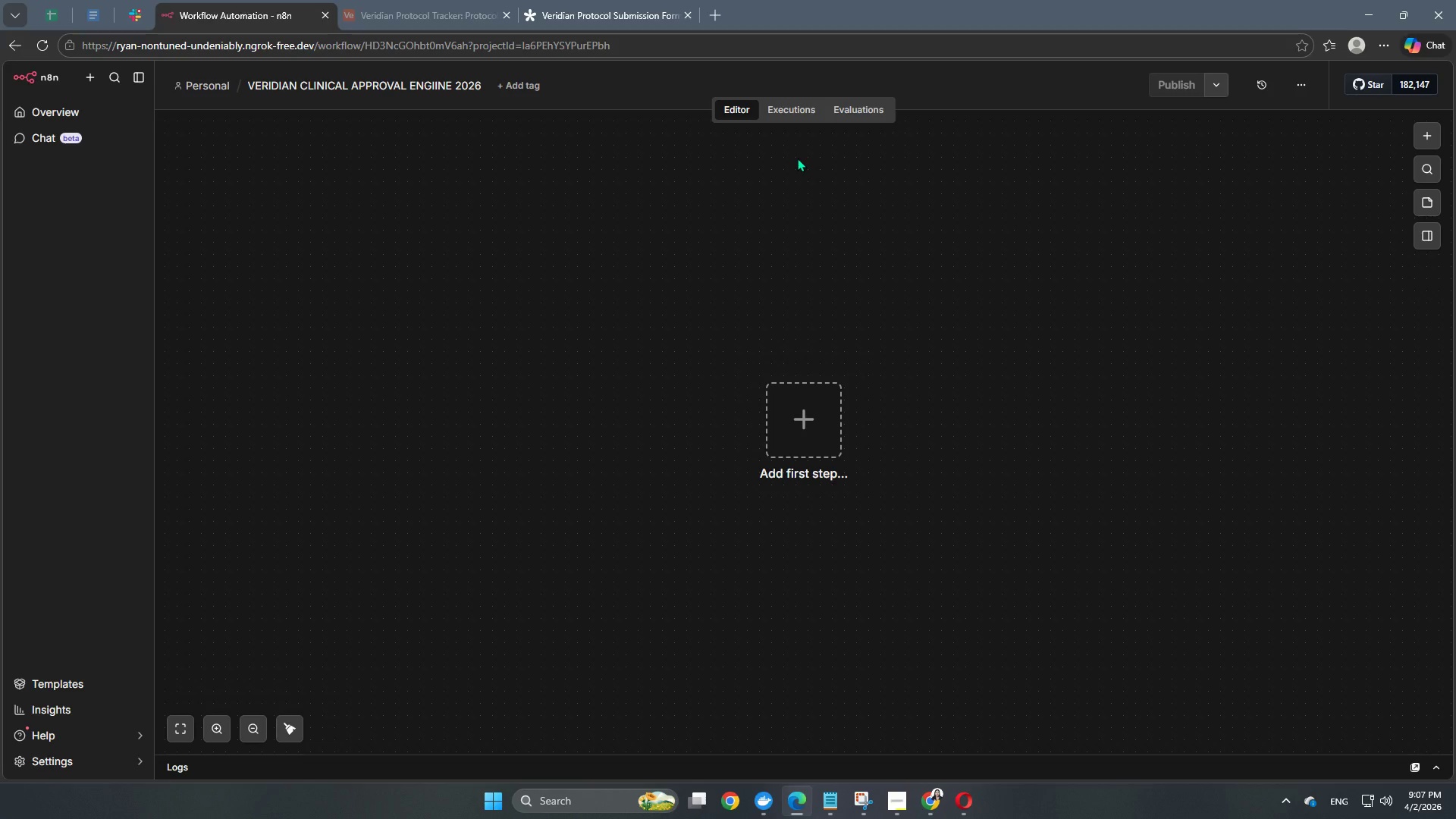 
left_click([799, 428])
 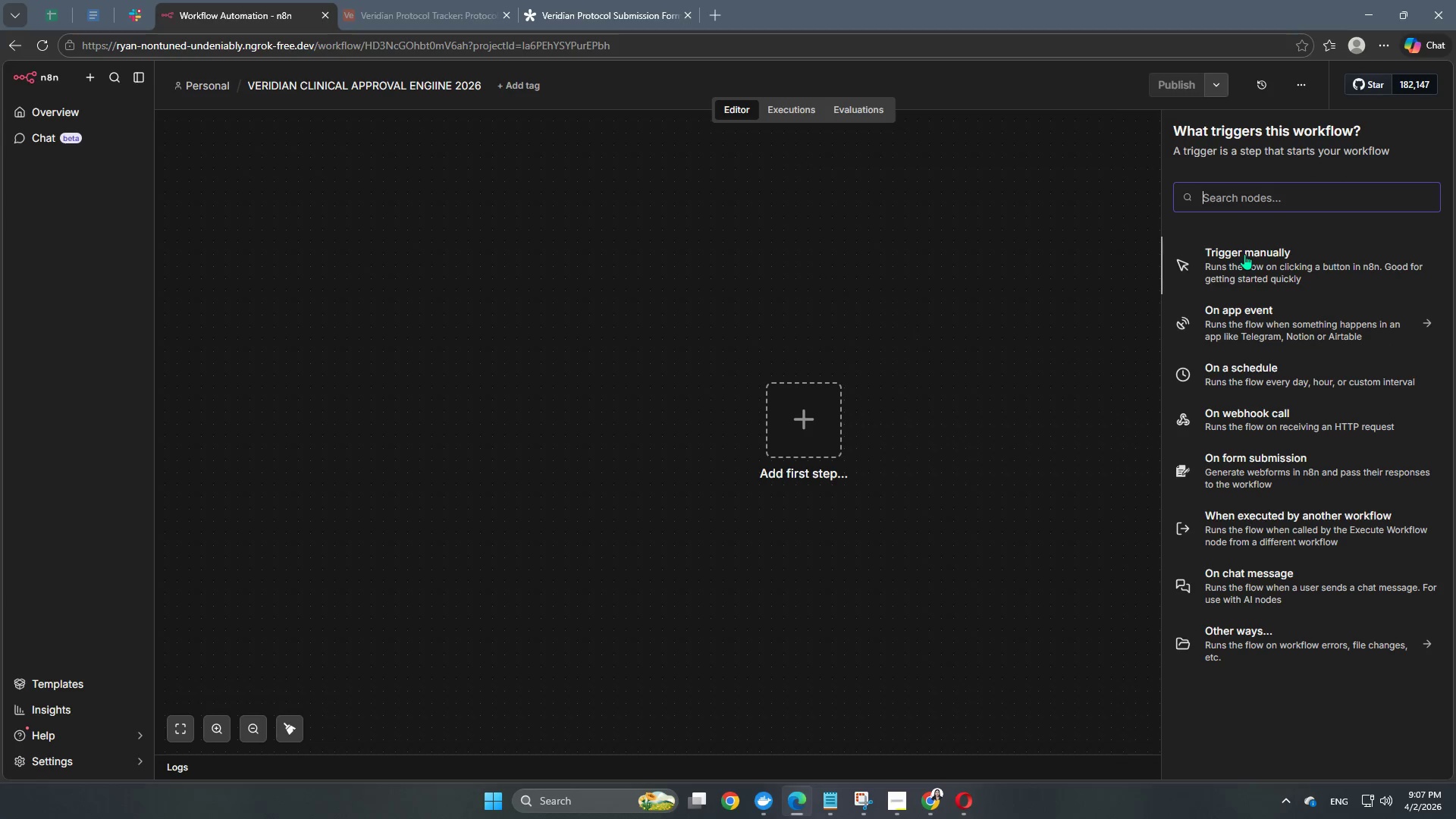 
type(tally)
 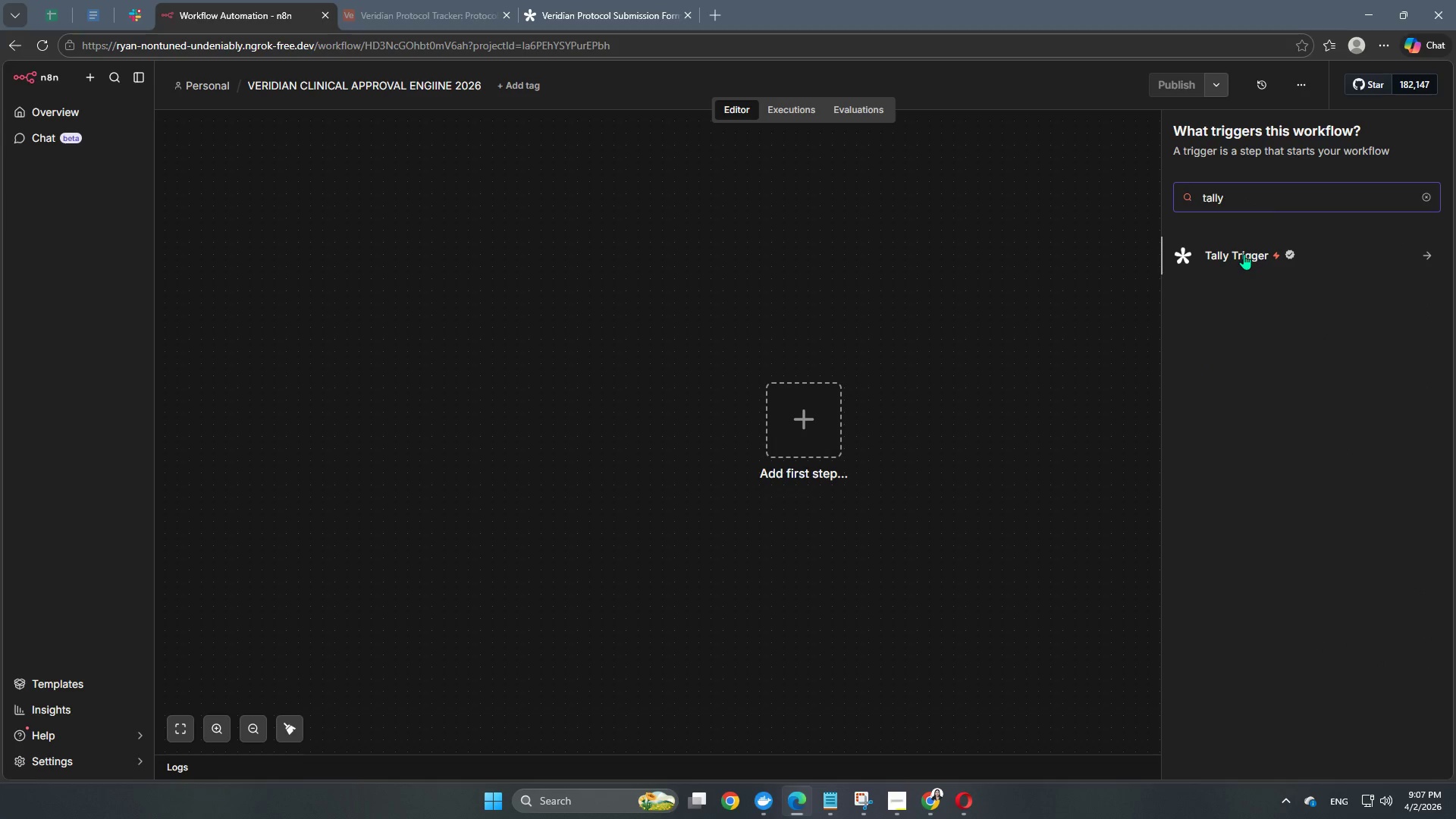 
left_click([1244, 254])
 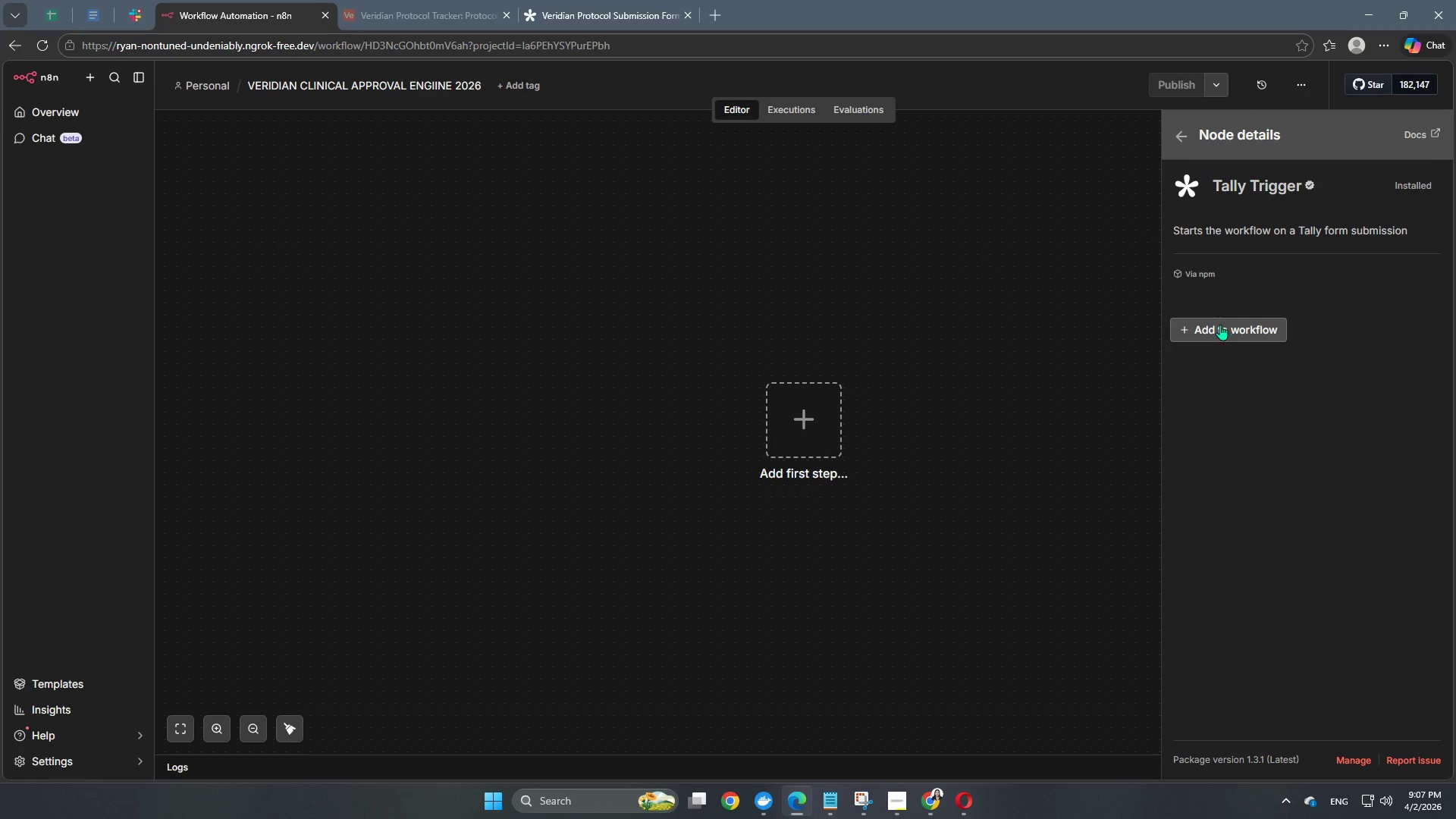 
left_click([1309, 231])
 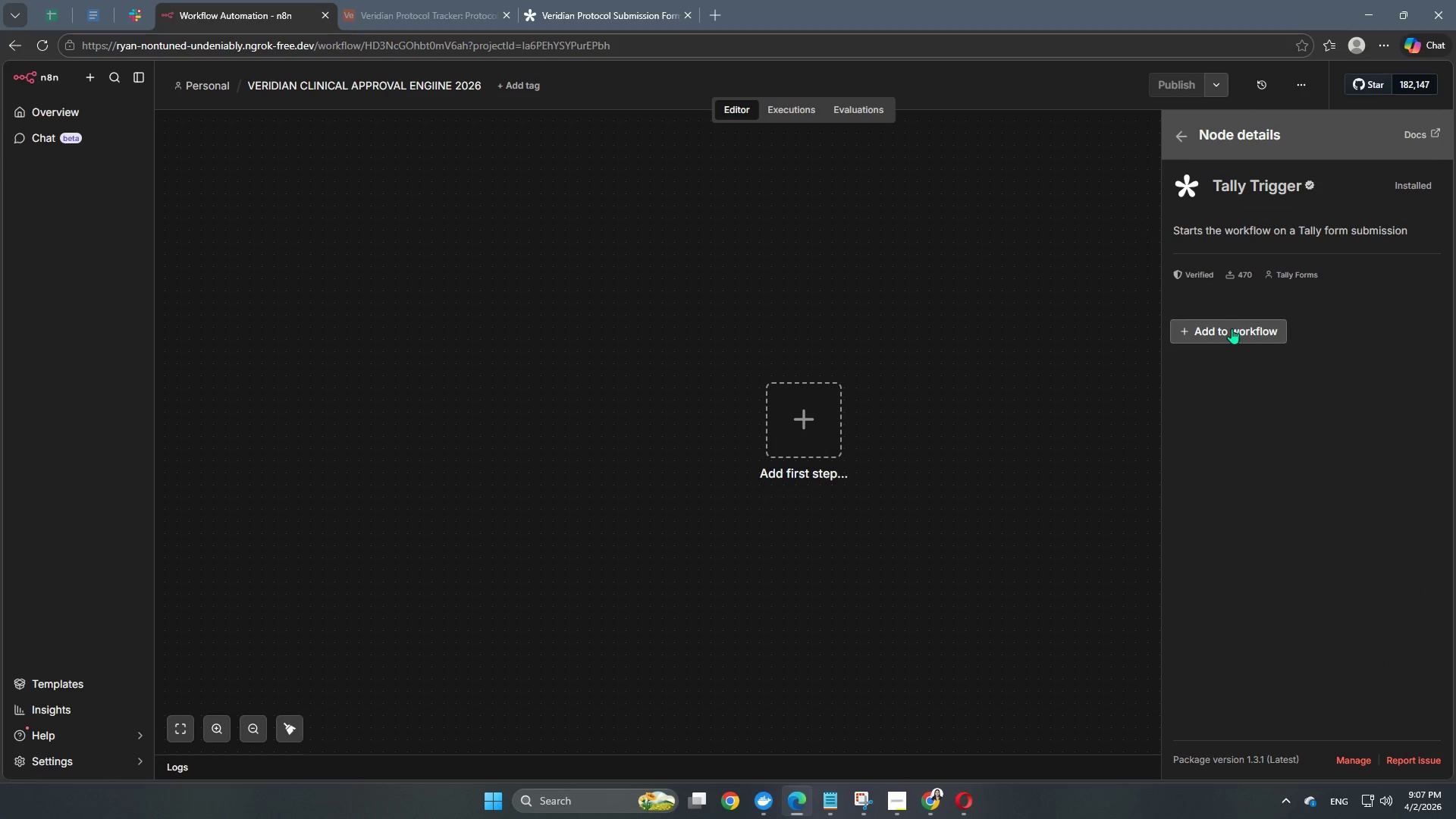 
left_click([1231, 333])
 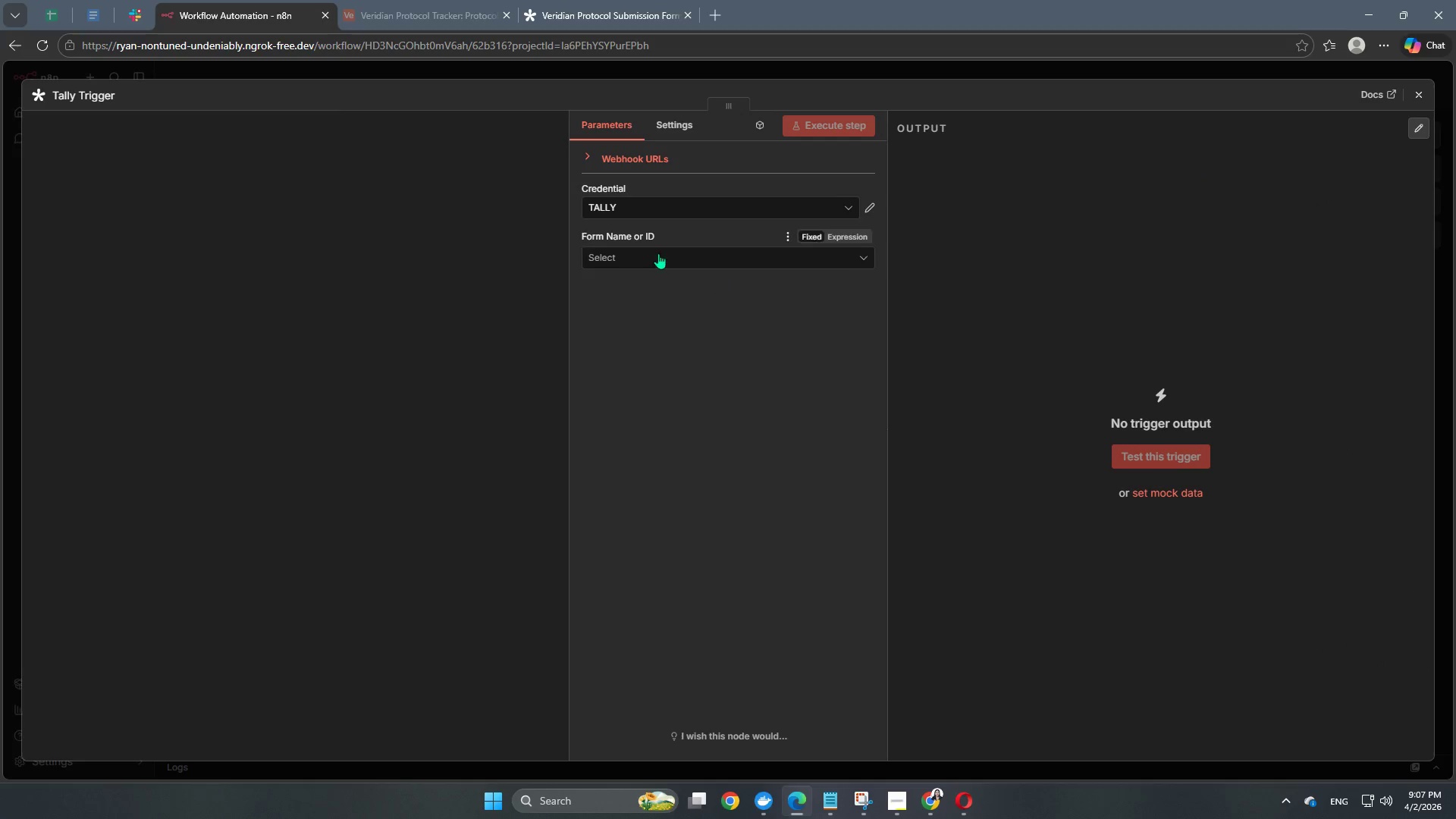 
left_click([657, 253])
 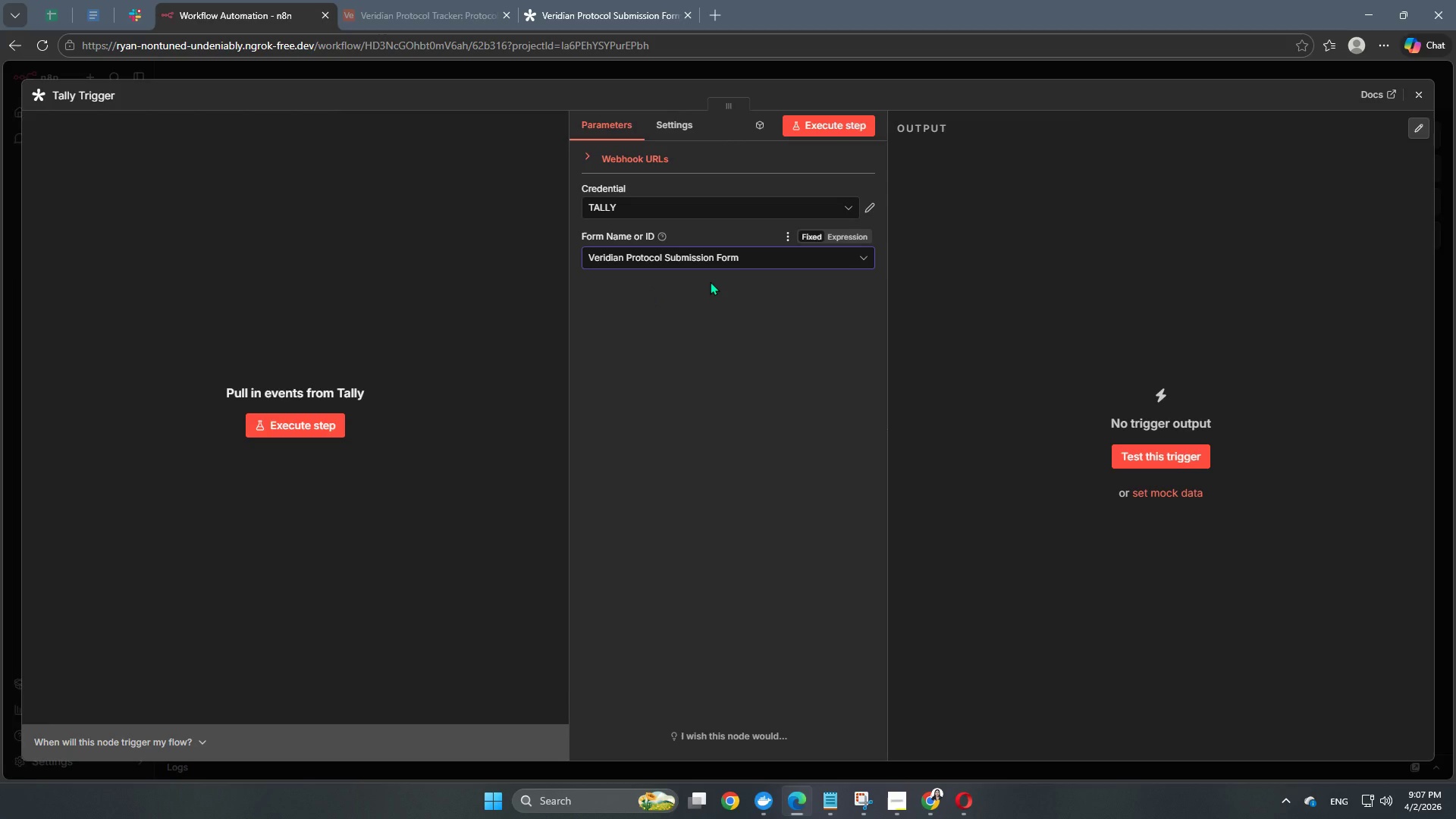 
scroll: coordinate [711, 283], scroll_direction: up, amount: 2.0
 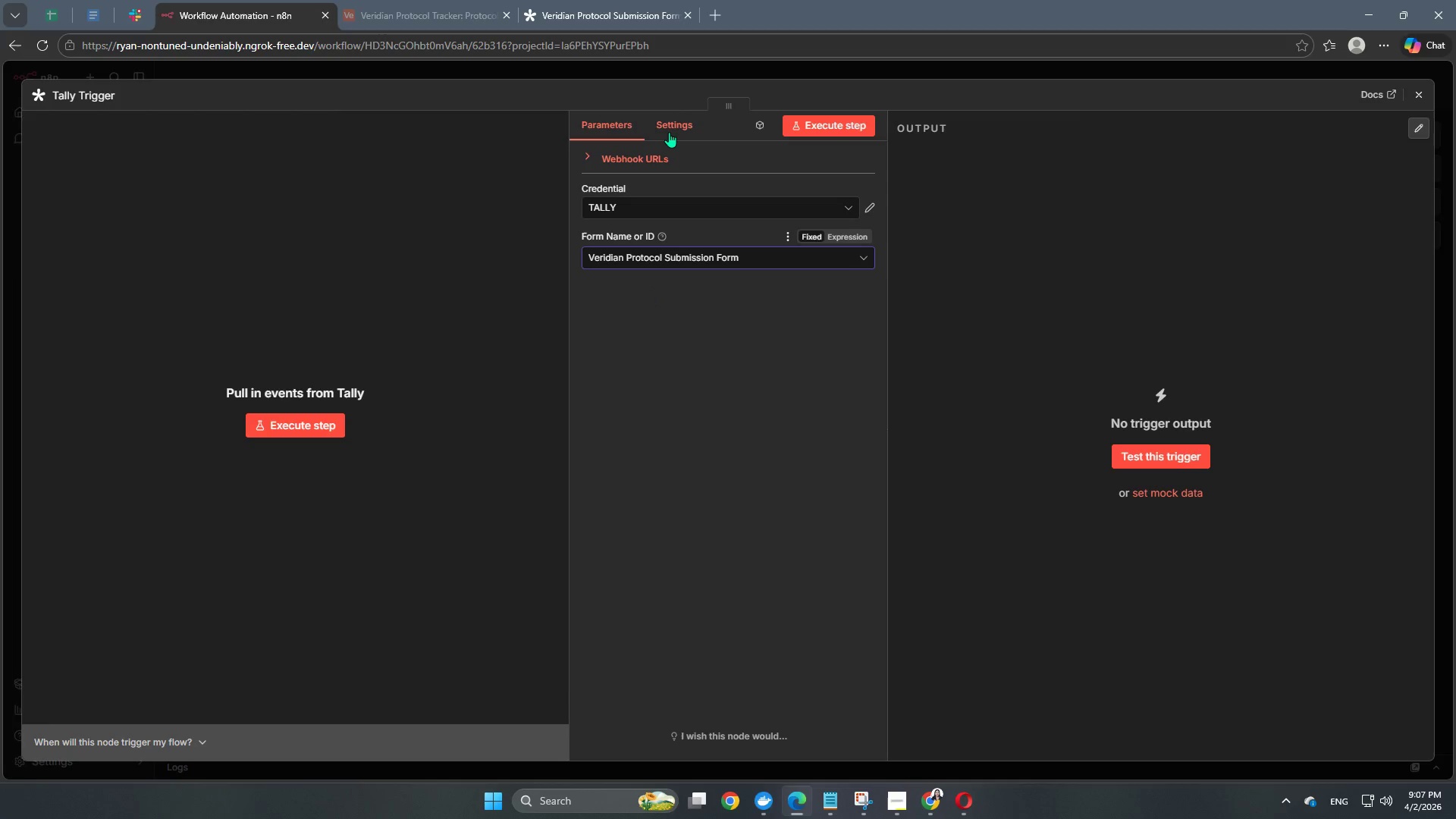 
left_click([669, 131])
 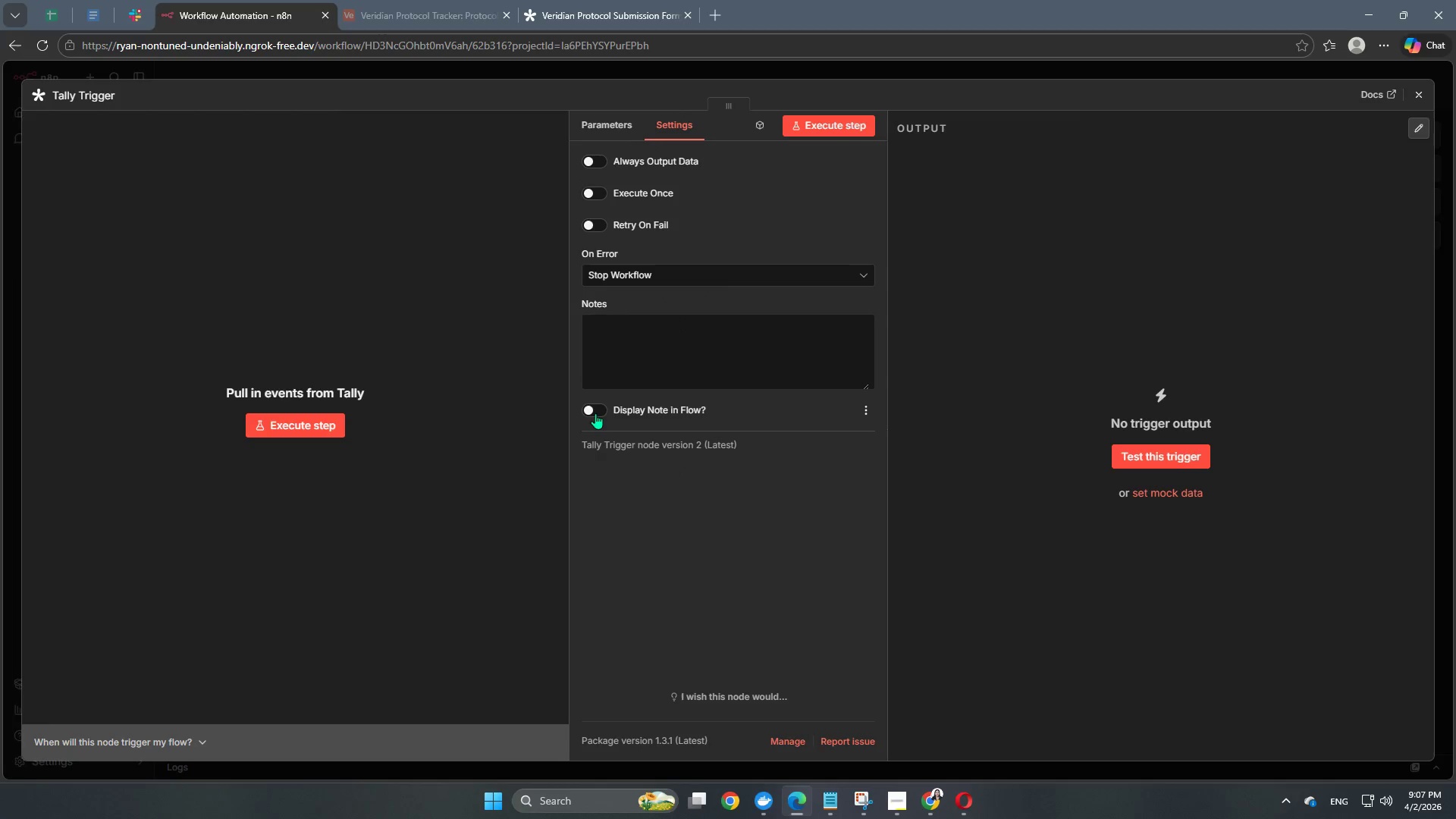 
double_click([682, 363])
 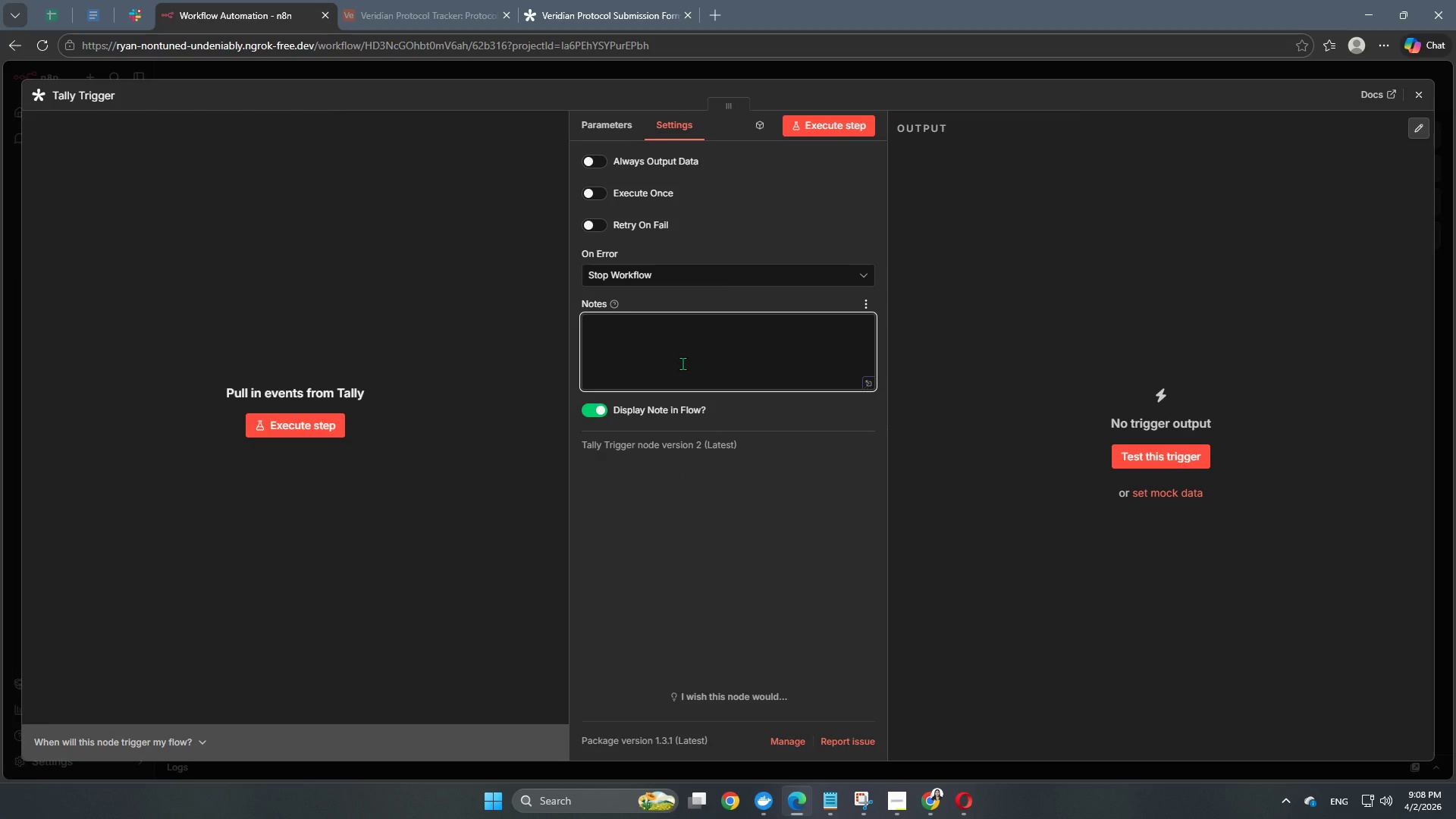 
type(This node will catch the Practitioner Name, Protocal)
key(Backspace)
key(Backspace)
type(ol Draft, Risk Level, and )
 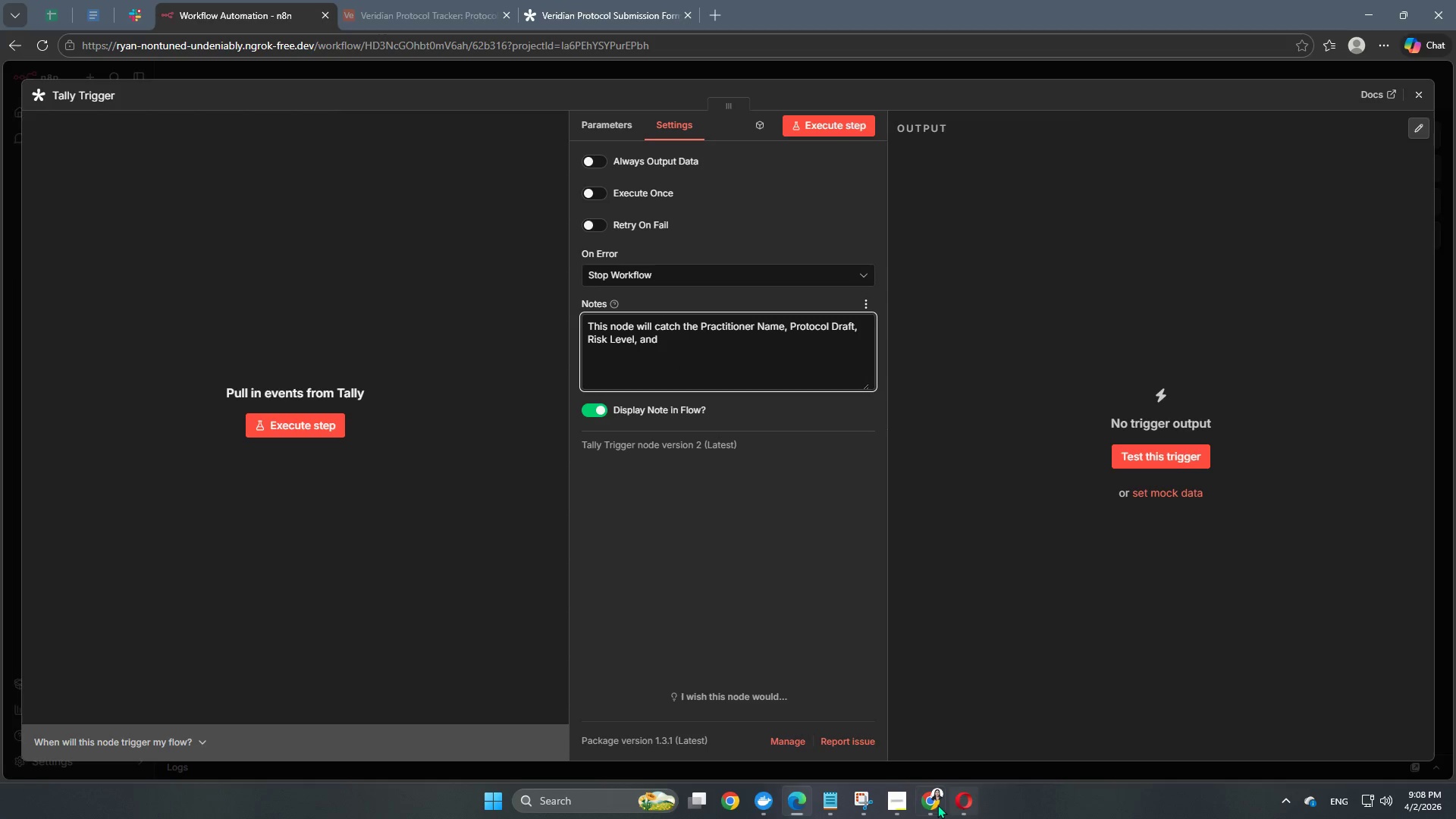 
left_click([937, 809])
 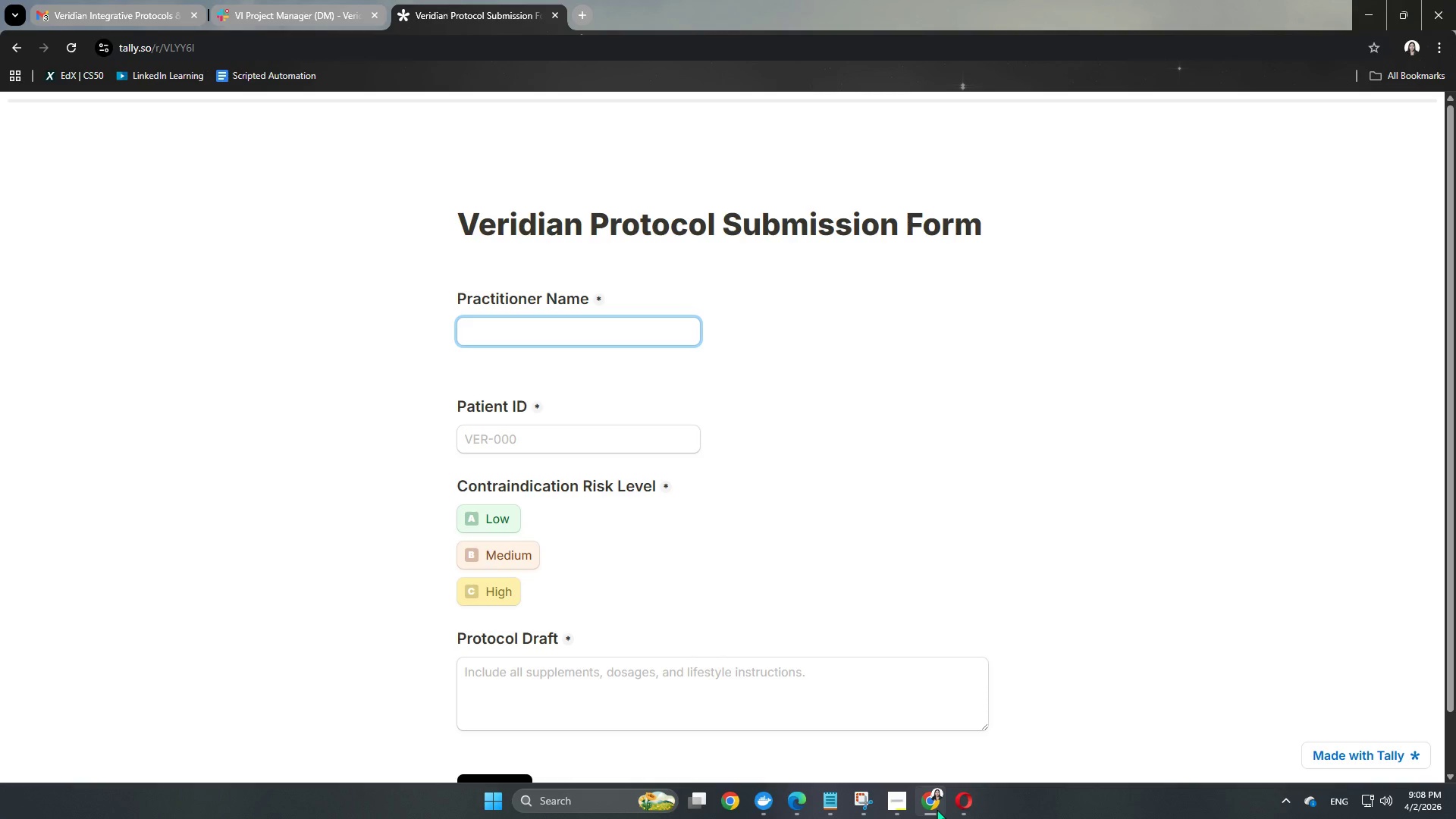 
left_click([937, 809])
 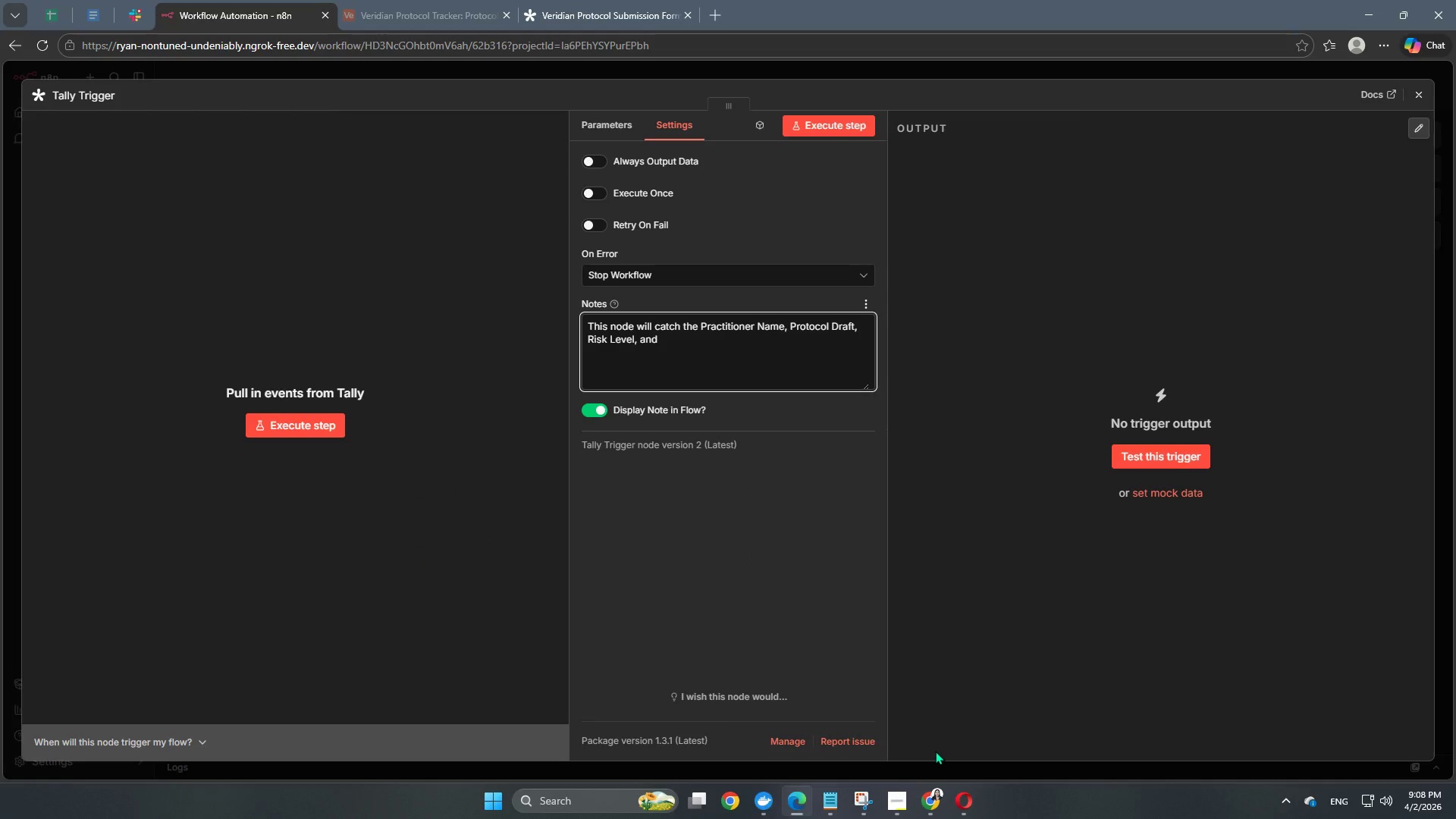 
type(Patient ID.)
 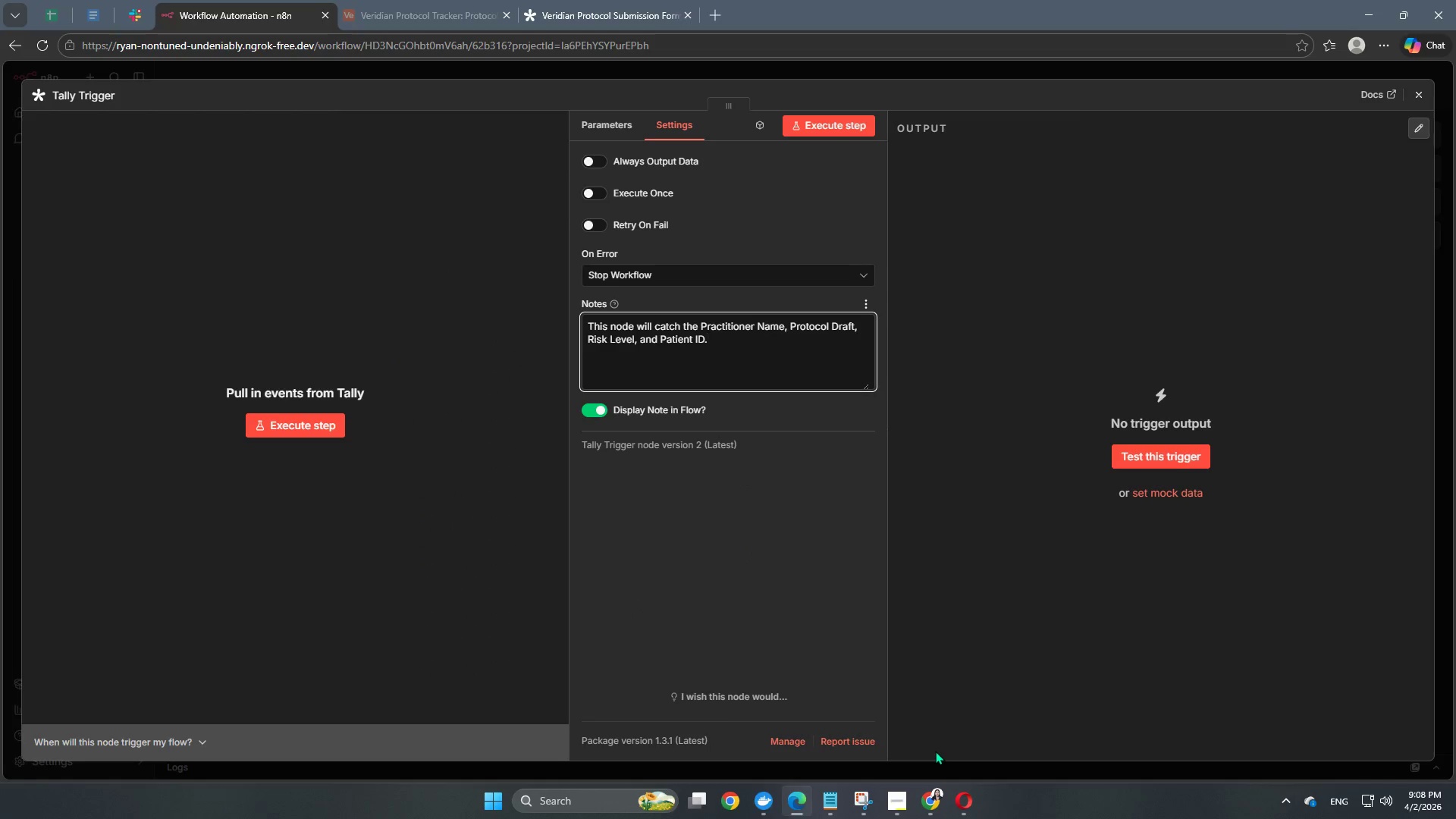 
scroll: coordinate [935, 751], scroll_direction: up, amount: 1.0
 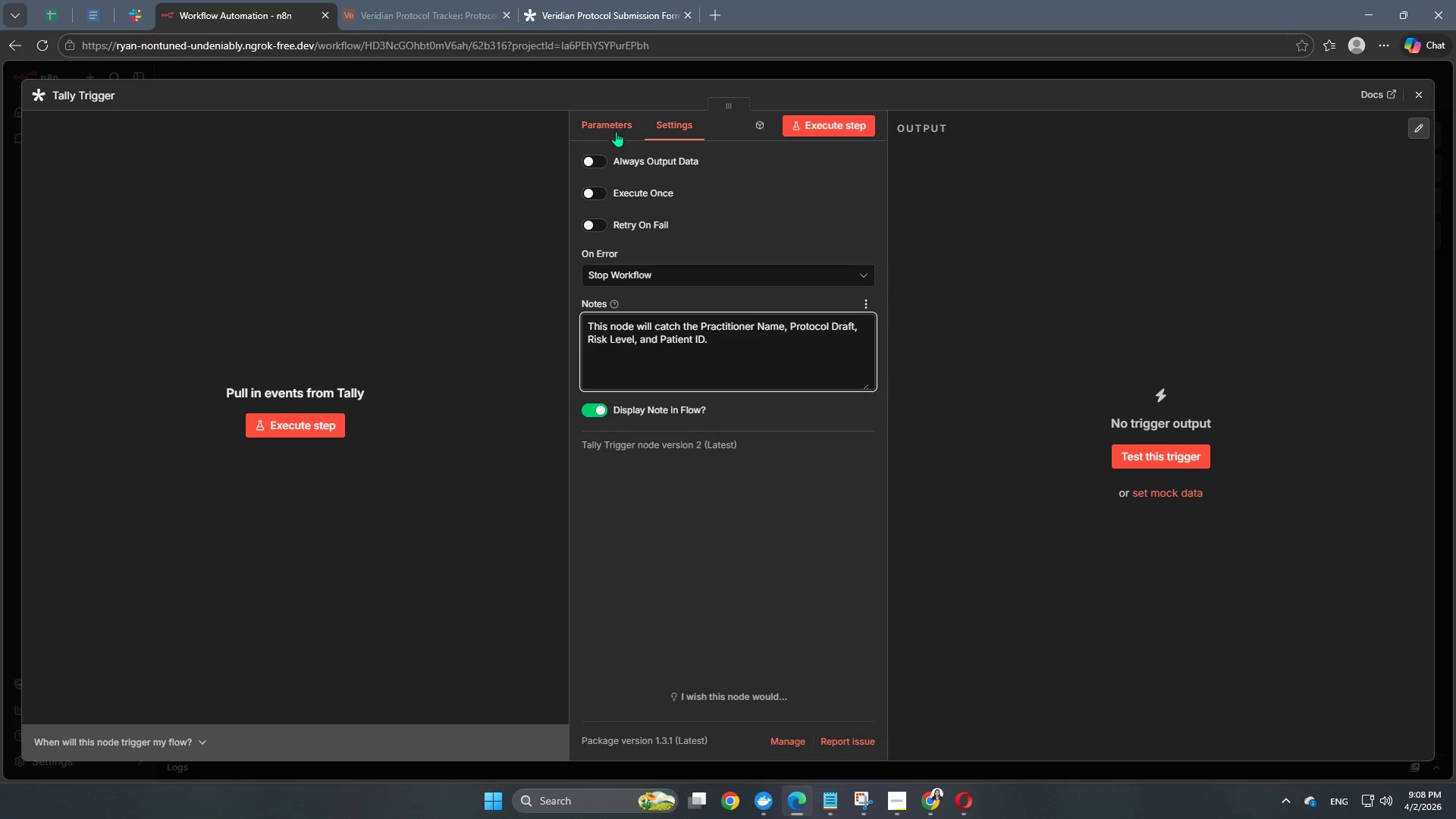 
left_click([609, 126])
 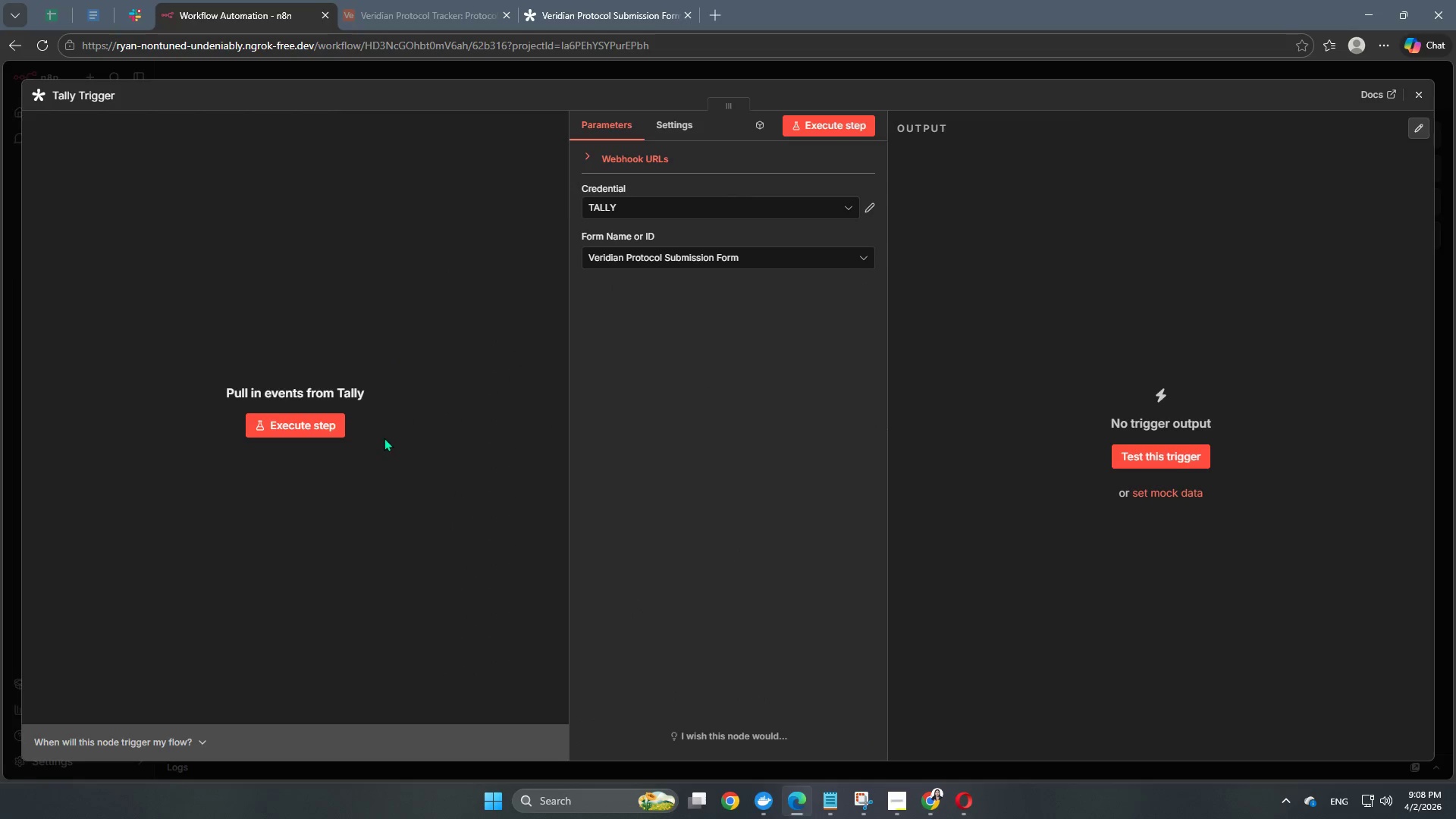 
left_click([279, 430])
 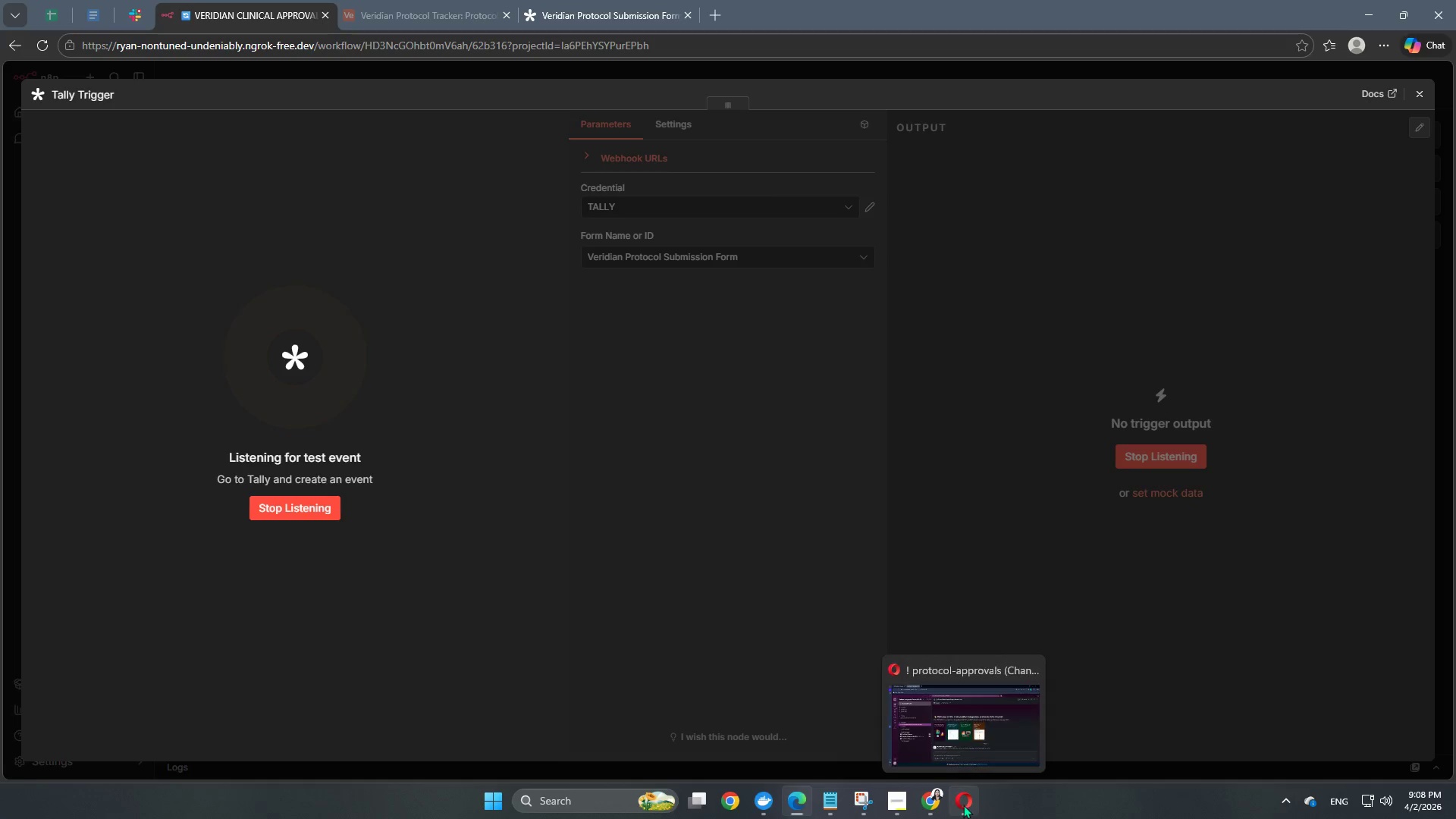 
wait(5.39)
 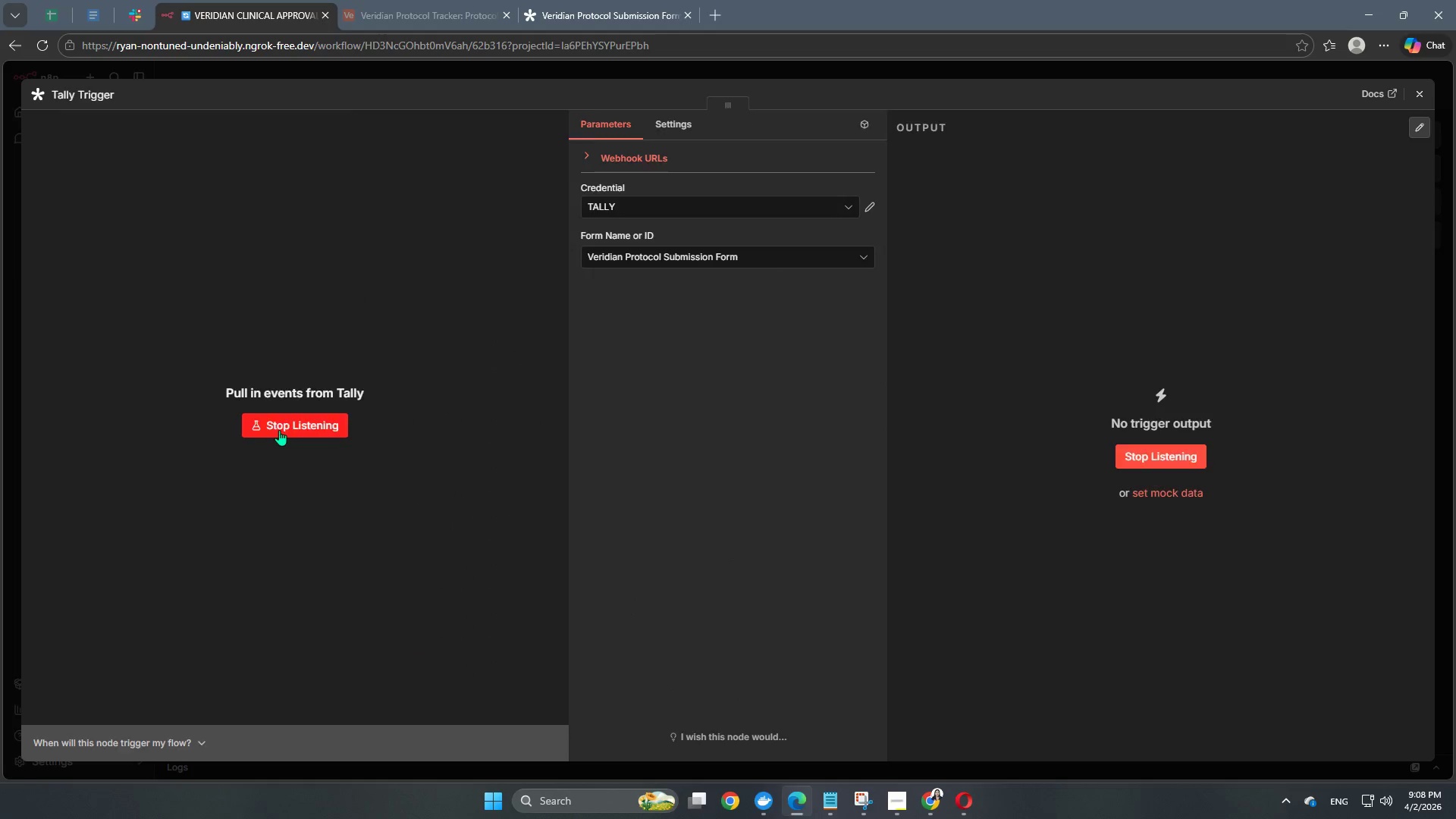 
left_click([898, 808])